 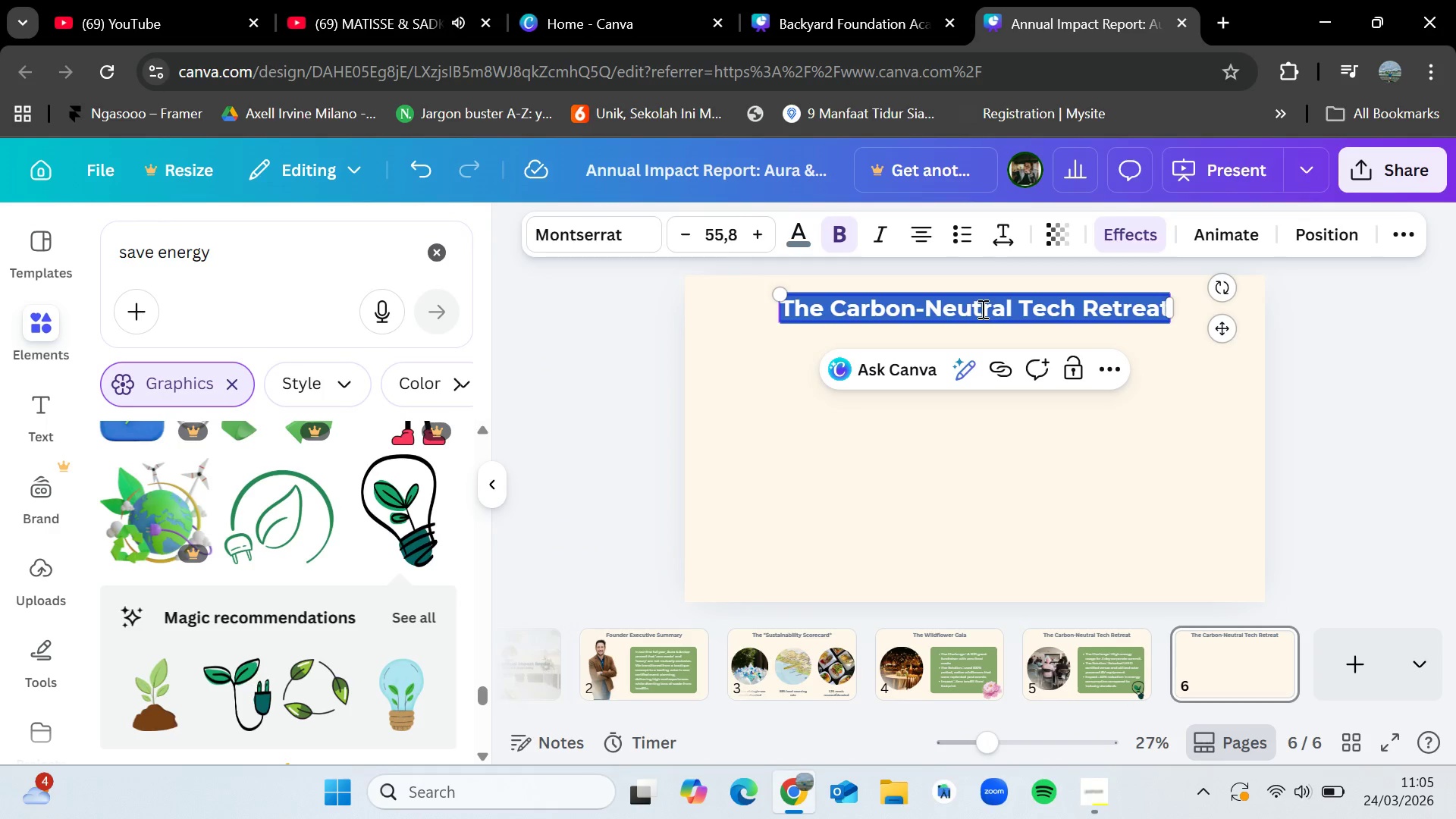 
key(Control+V)
 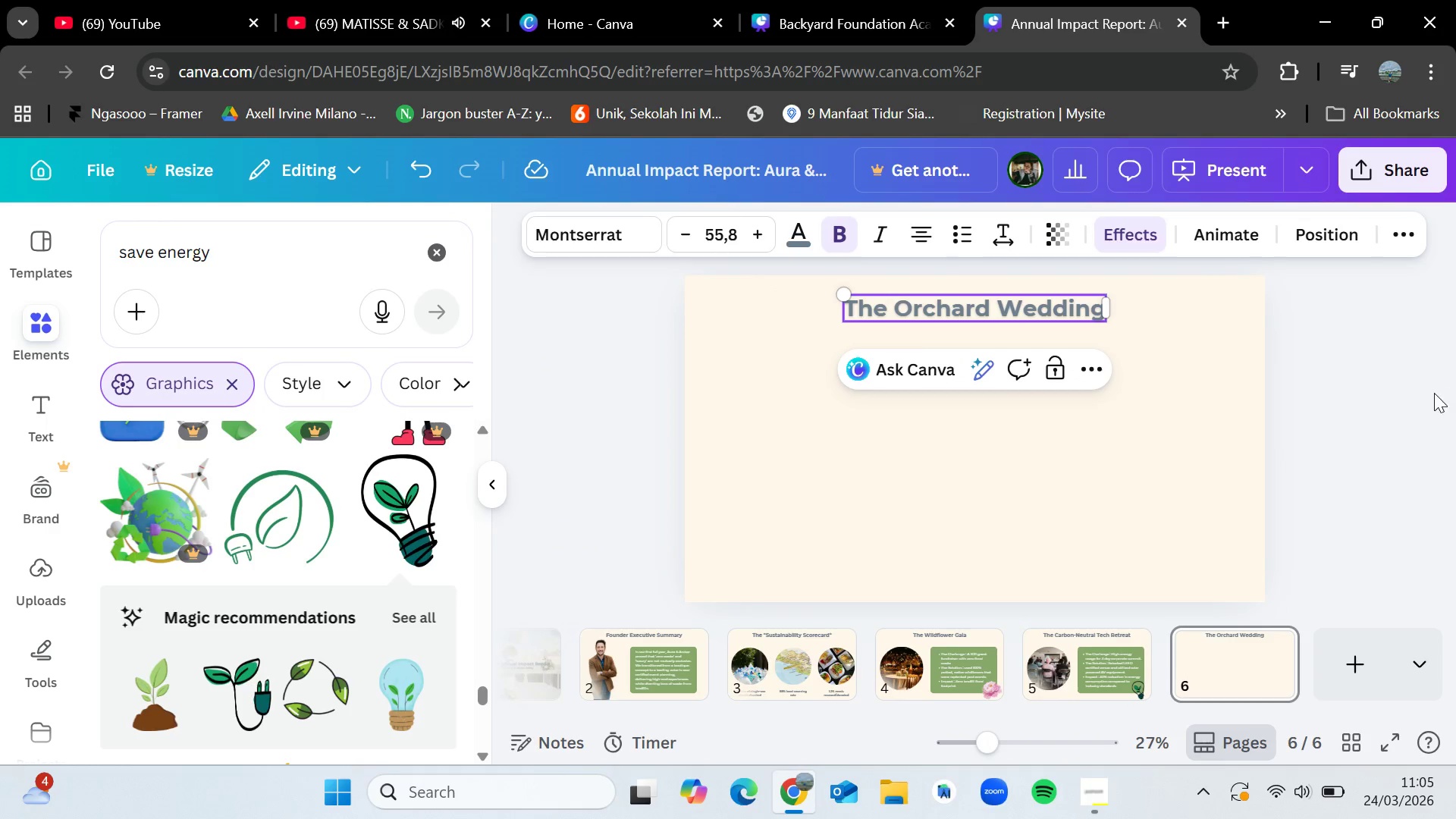 
left_click([1429, 405])
 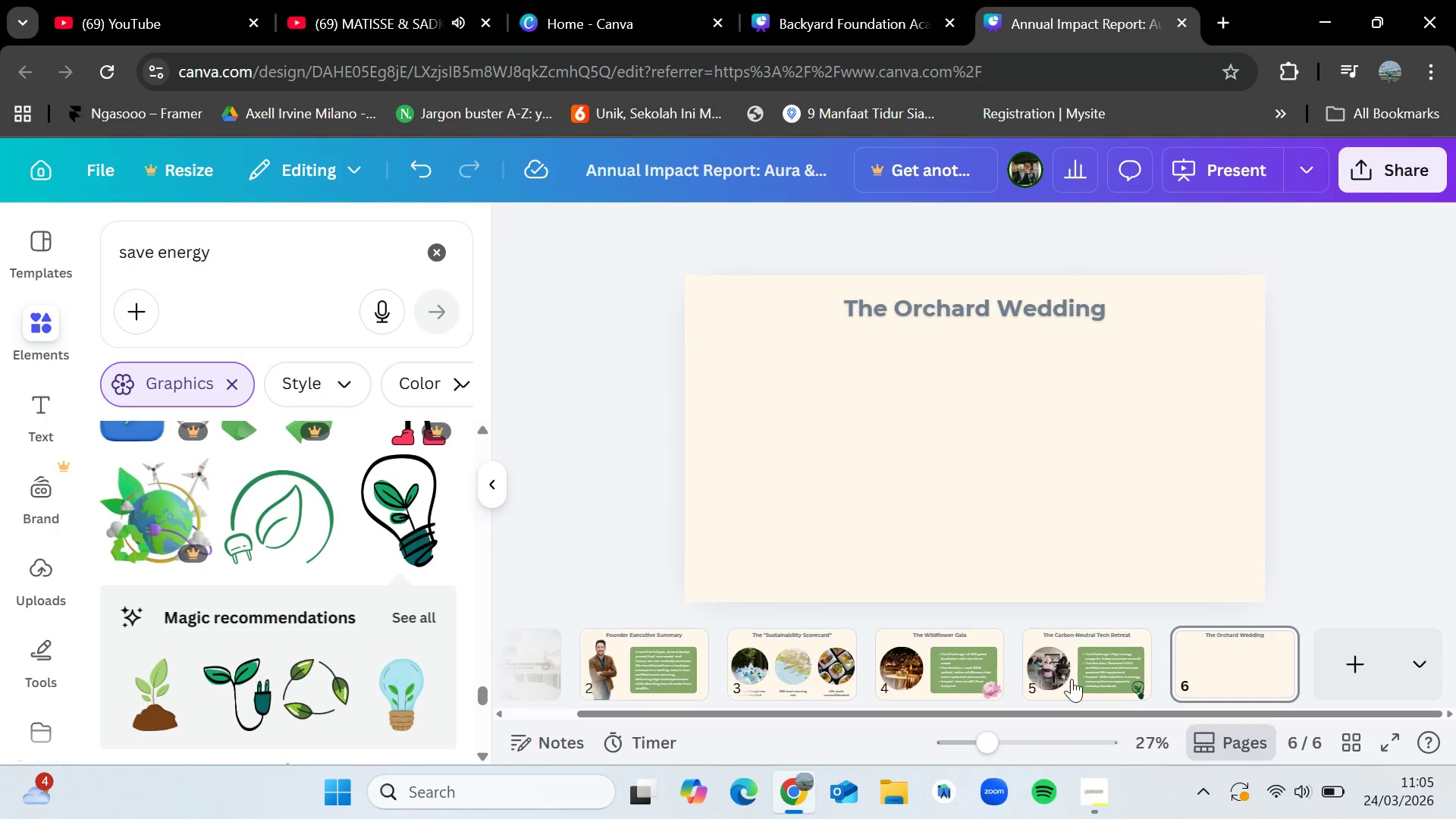 
left_click([1072, 682])
 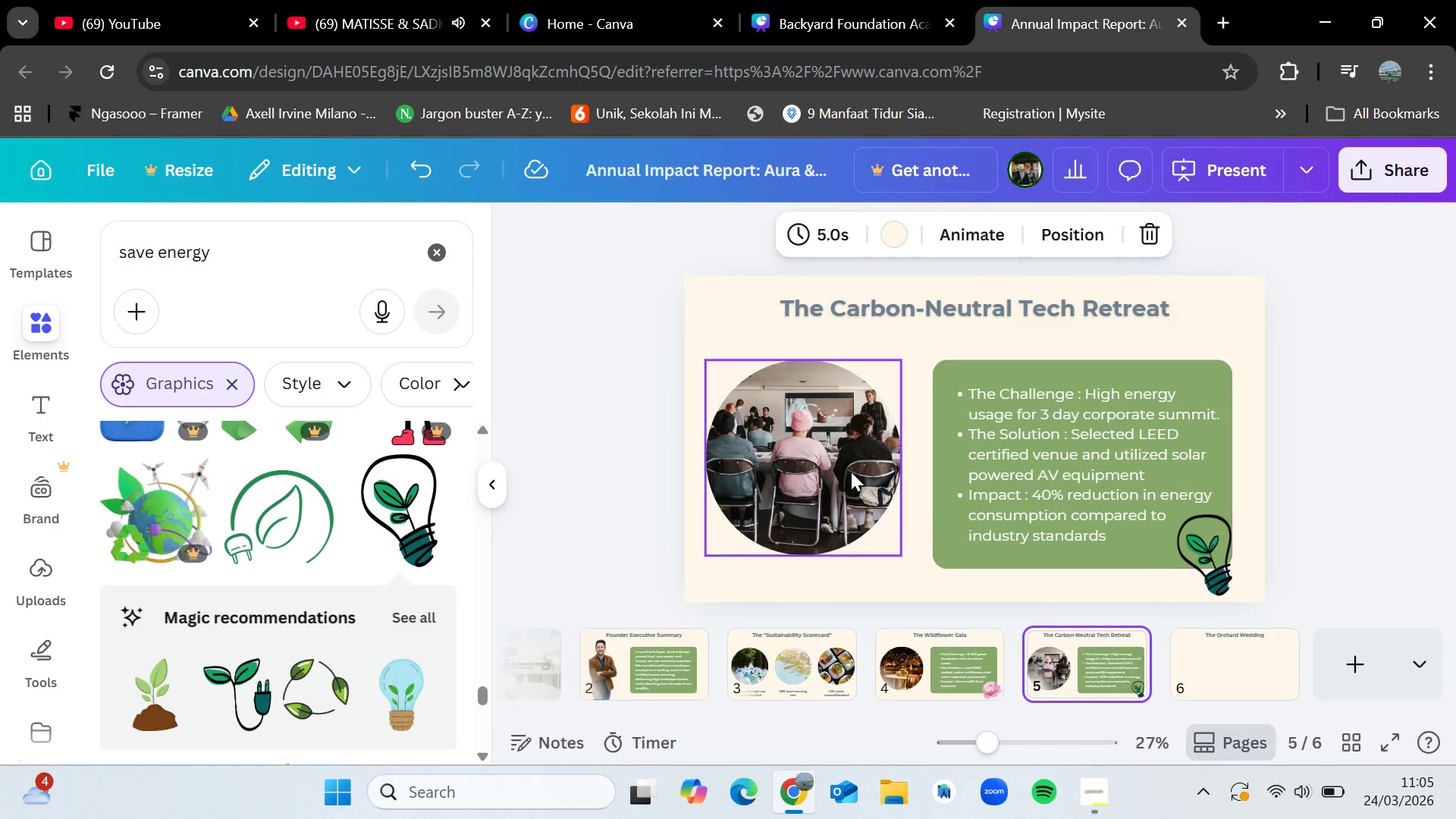 
left_click([827, 453])
 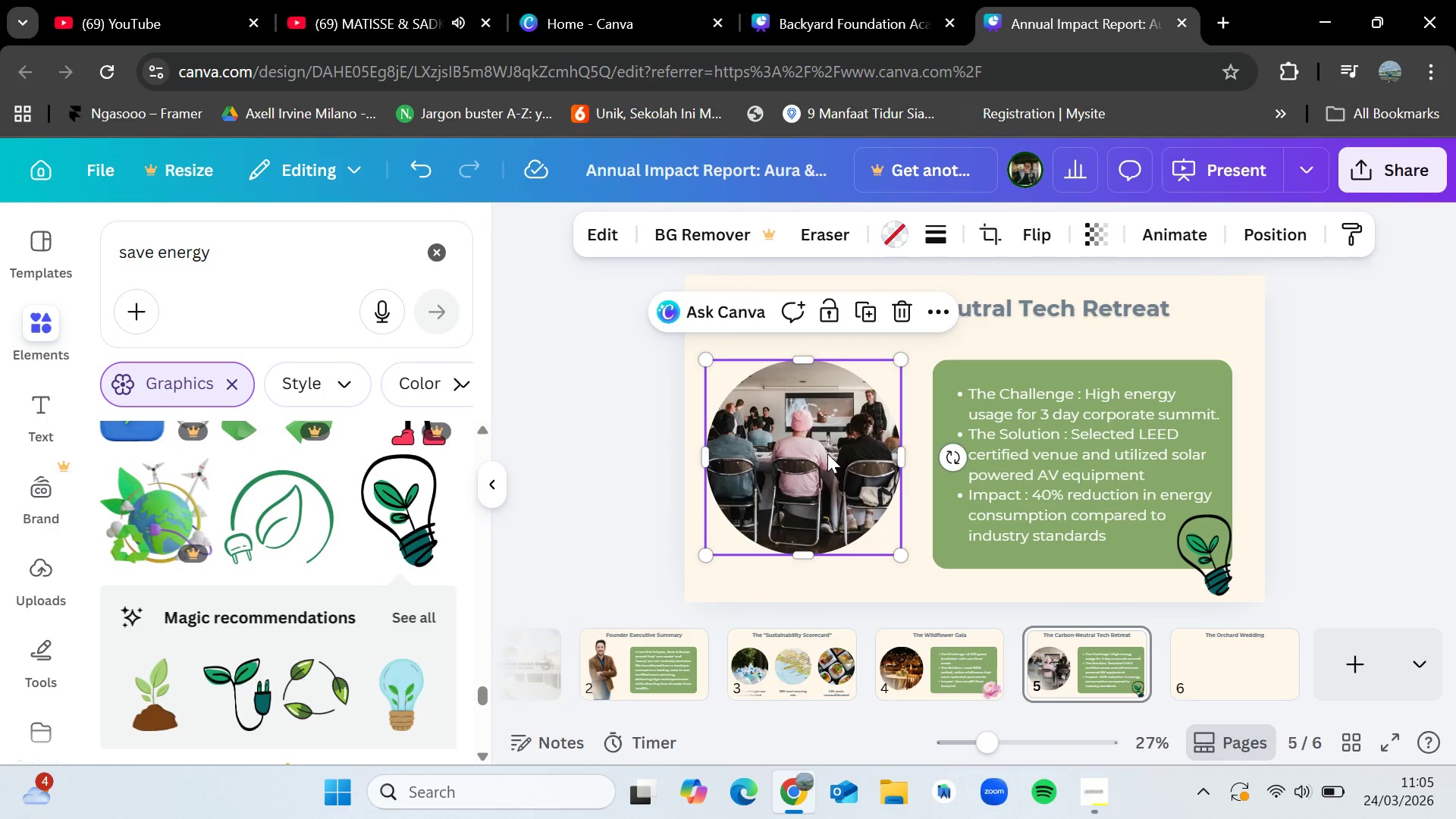 
key(Control+C)
 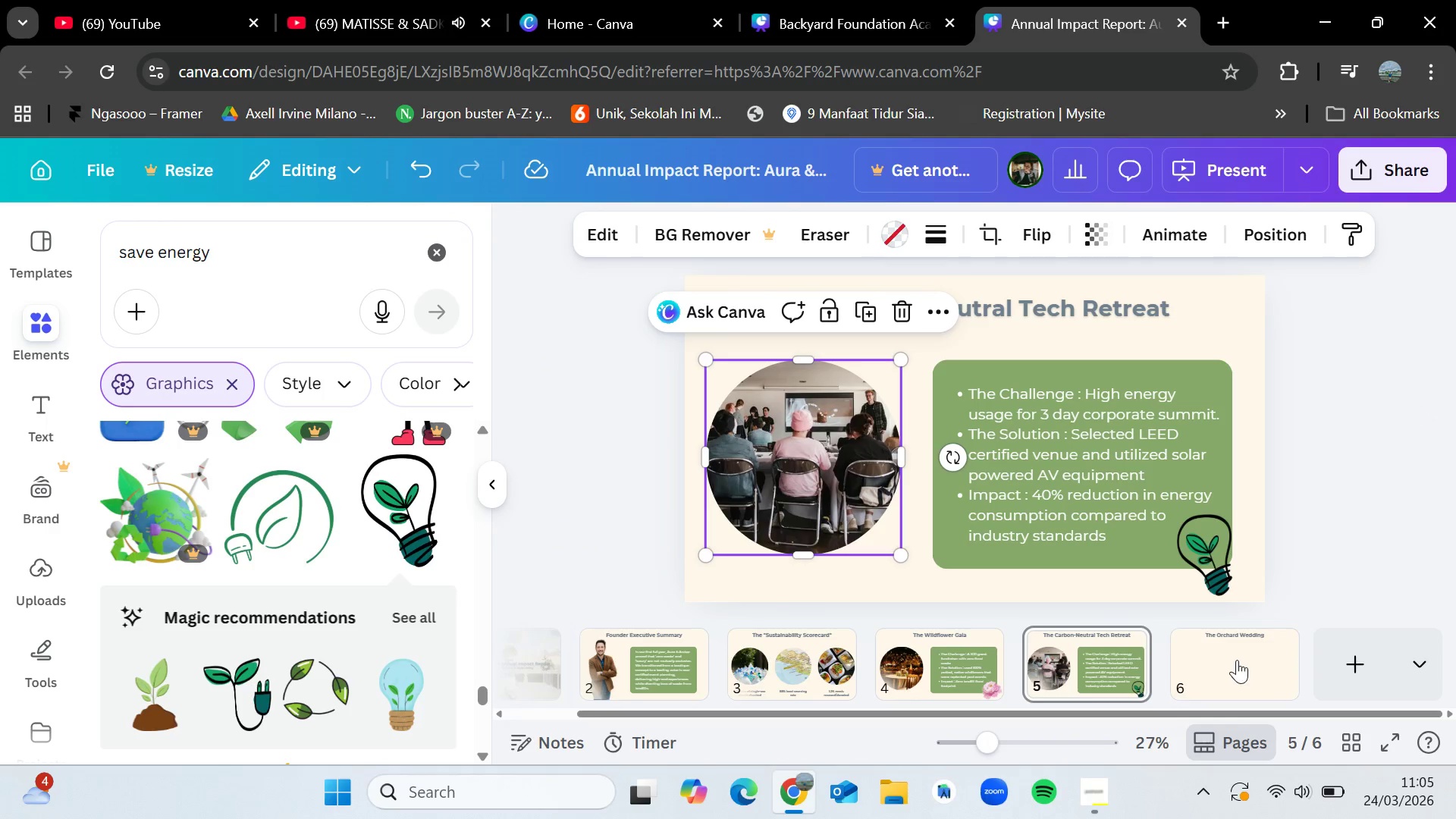 
left_click([1237, 660])
 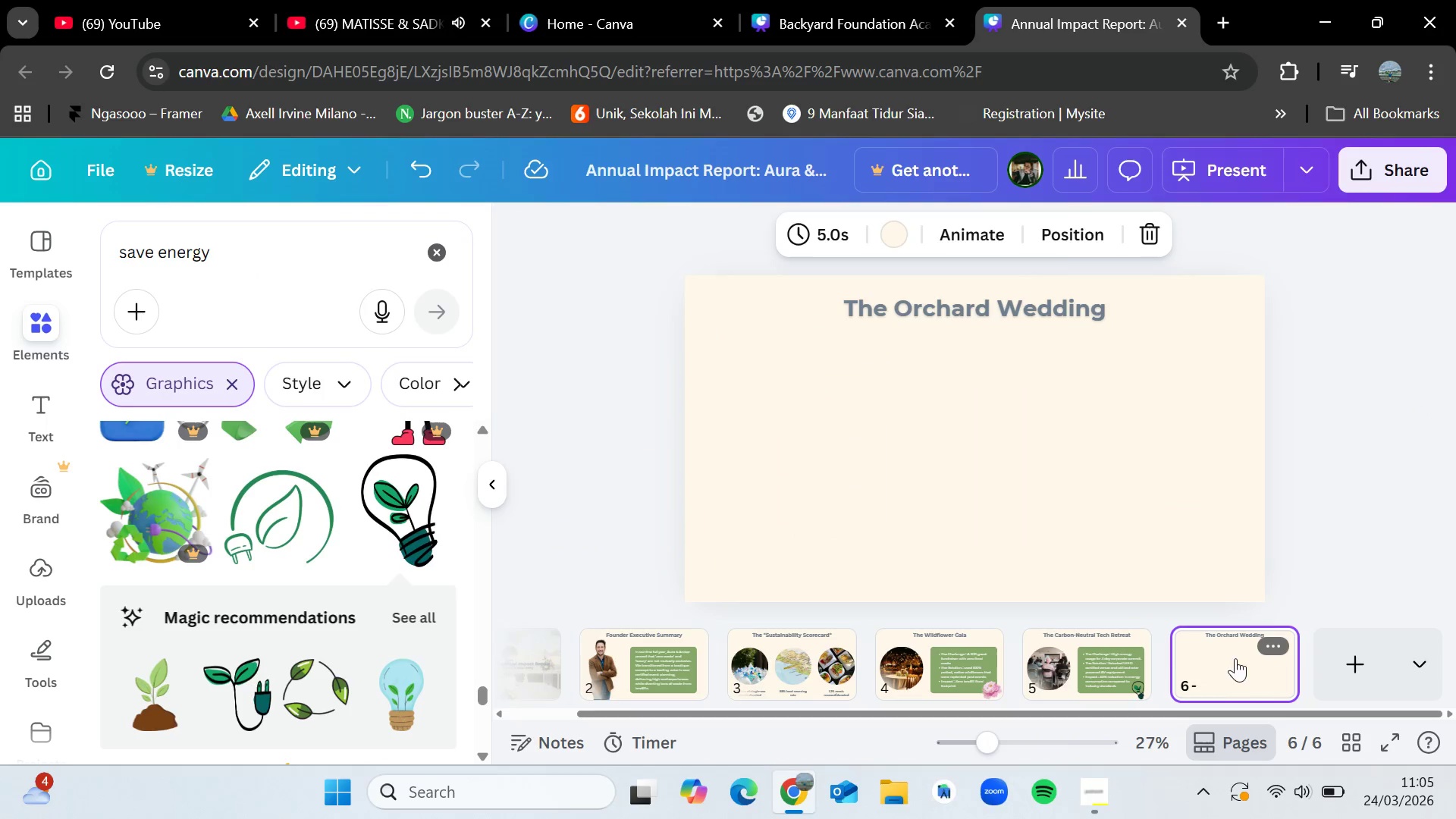 
hold_key(key=ControlLeft, duration=0.81)
 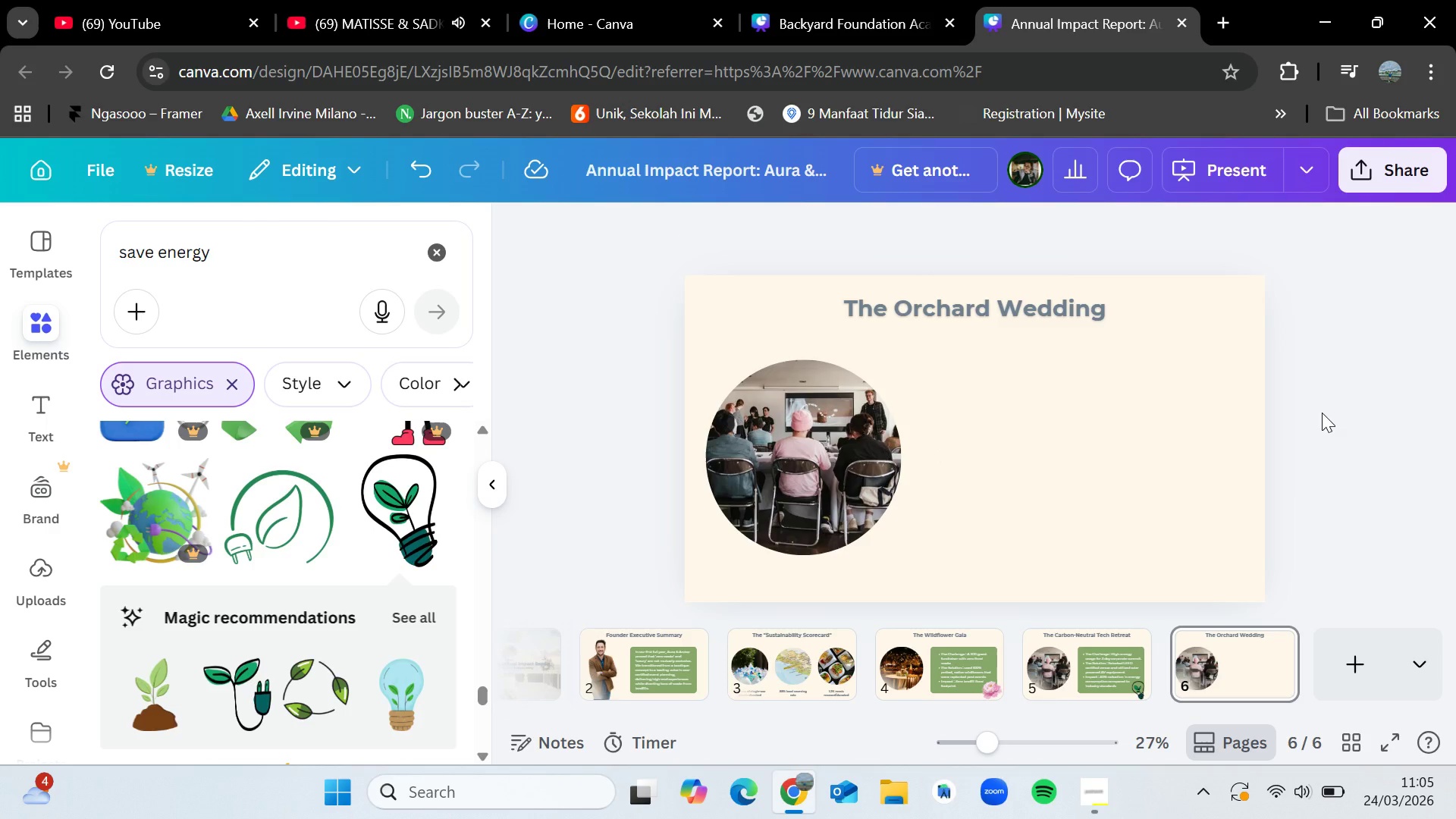 
key(V)
 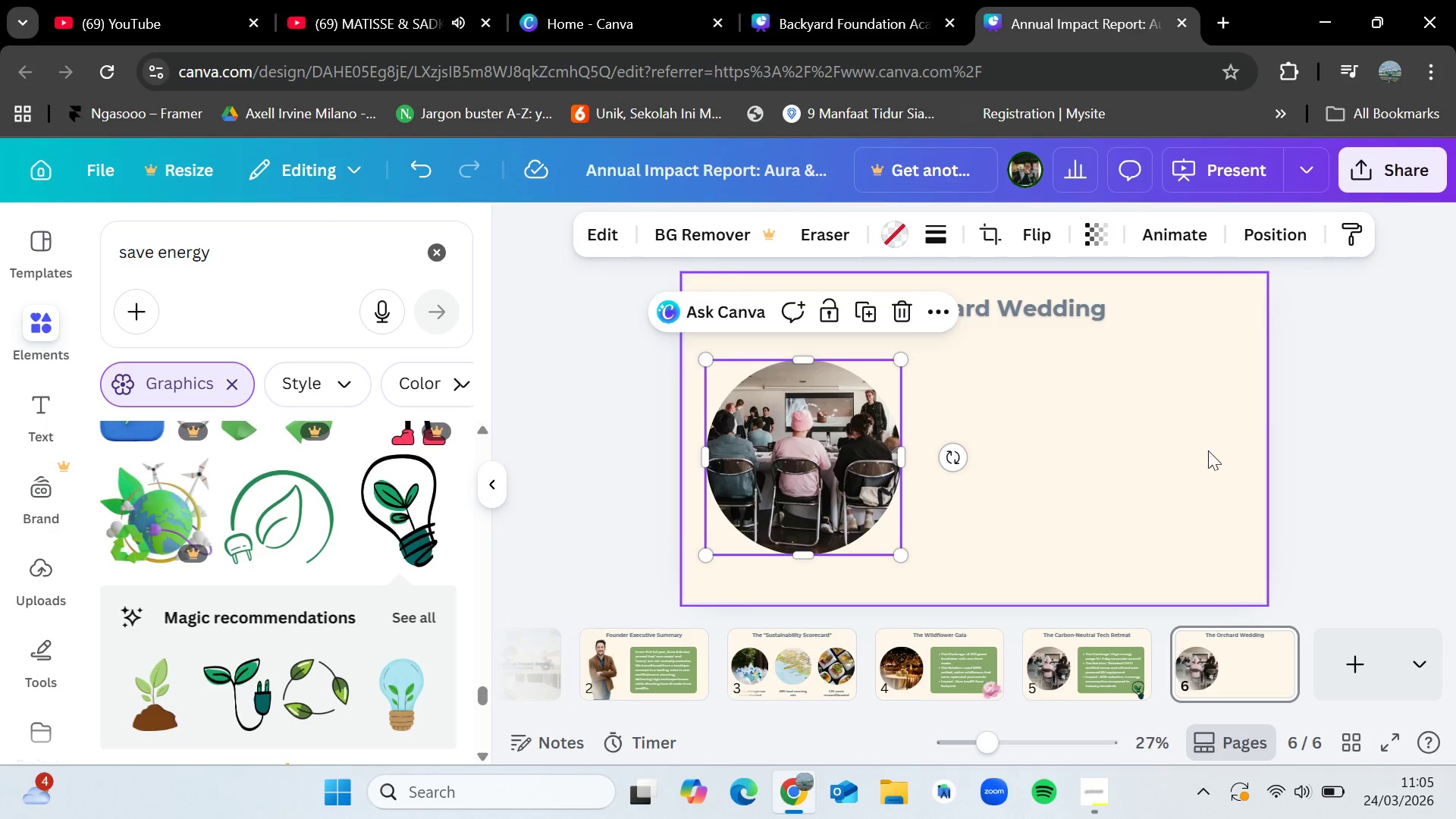 
left_click([1322, 413])
 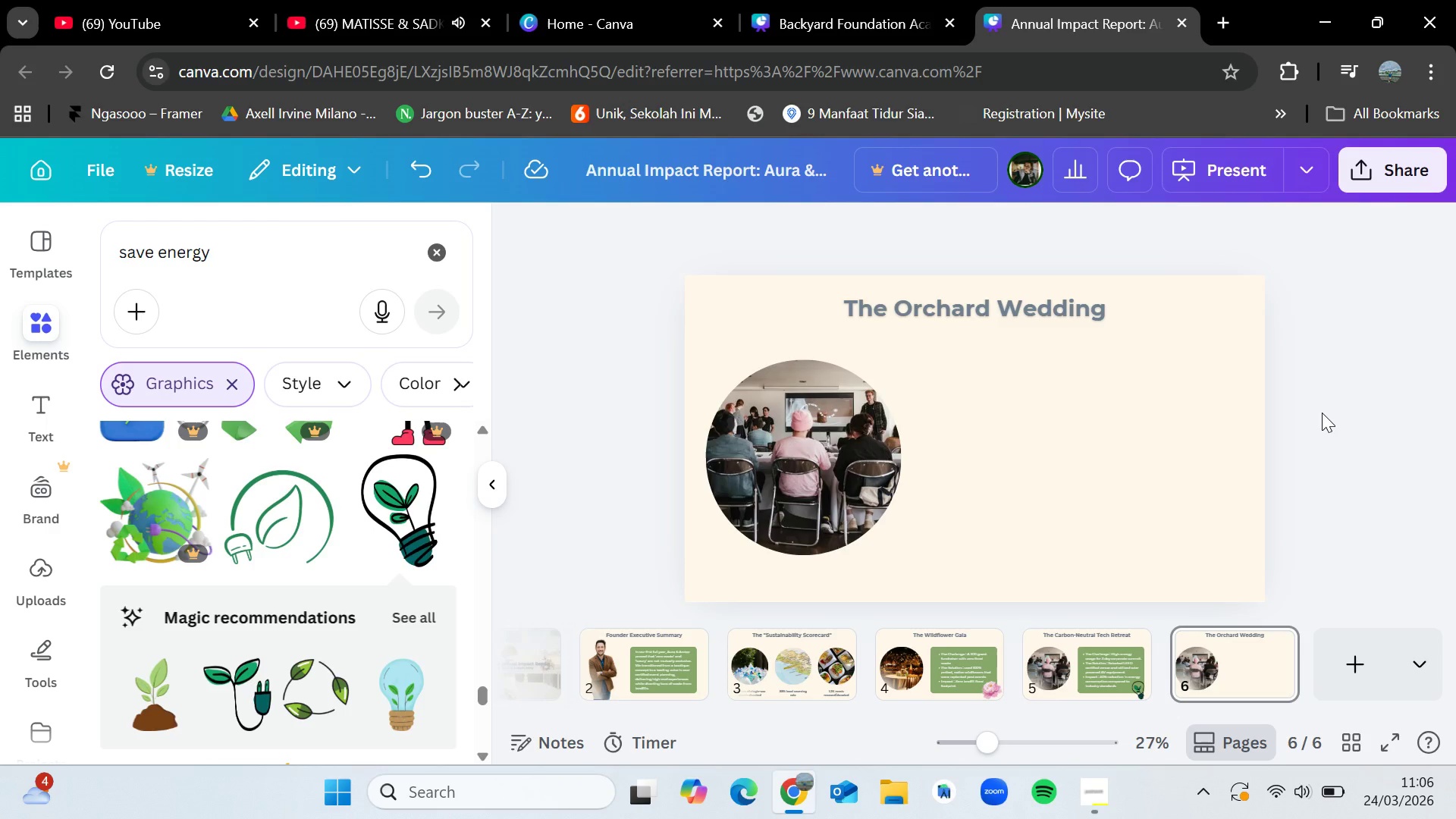 
wait(71.64)
 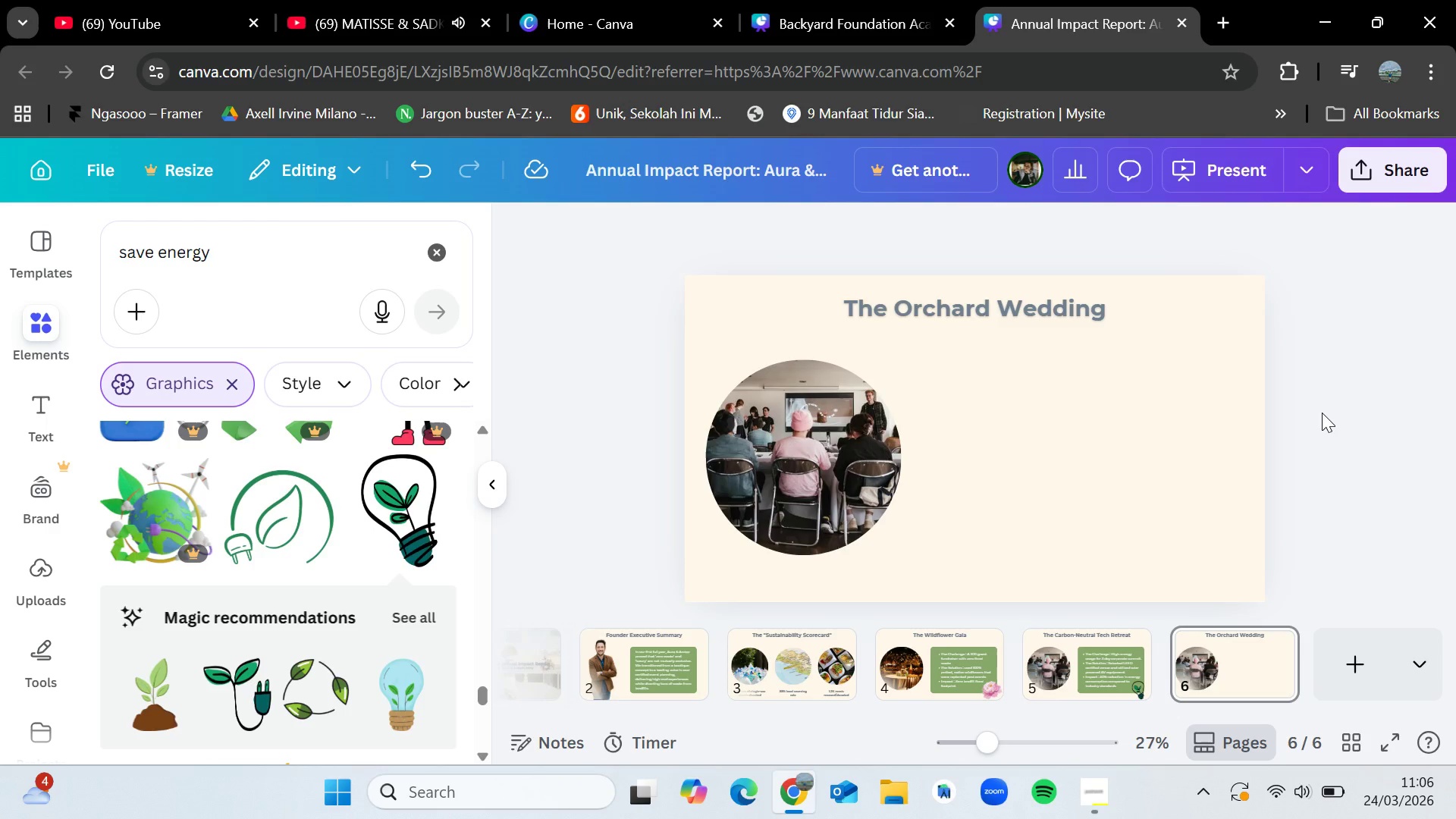 
scroll: coordinate [190, 636], scroll_direction: down, amount: 2.0
 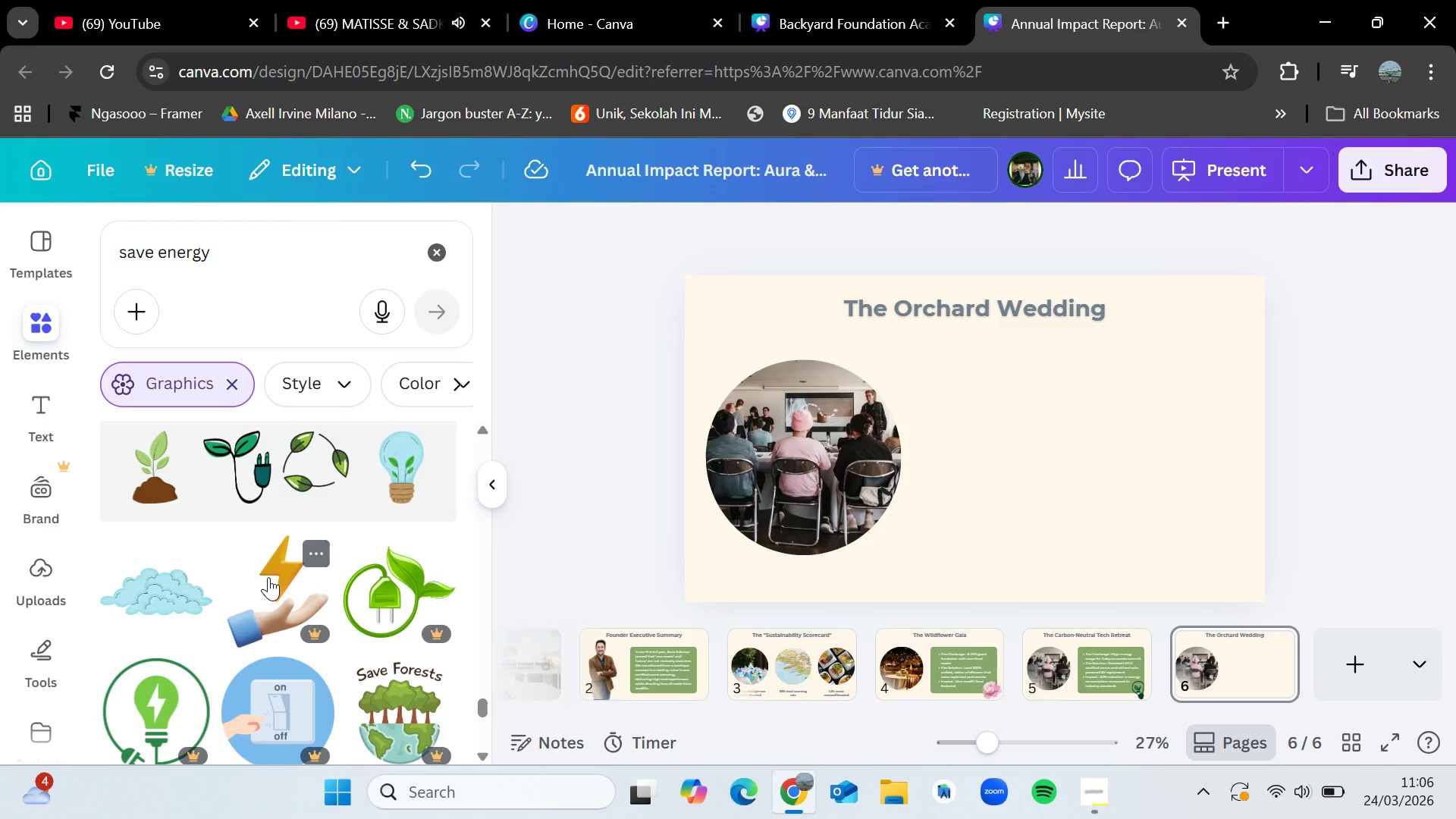 
wait(6.7)
 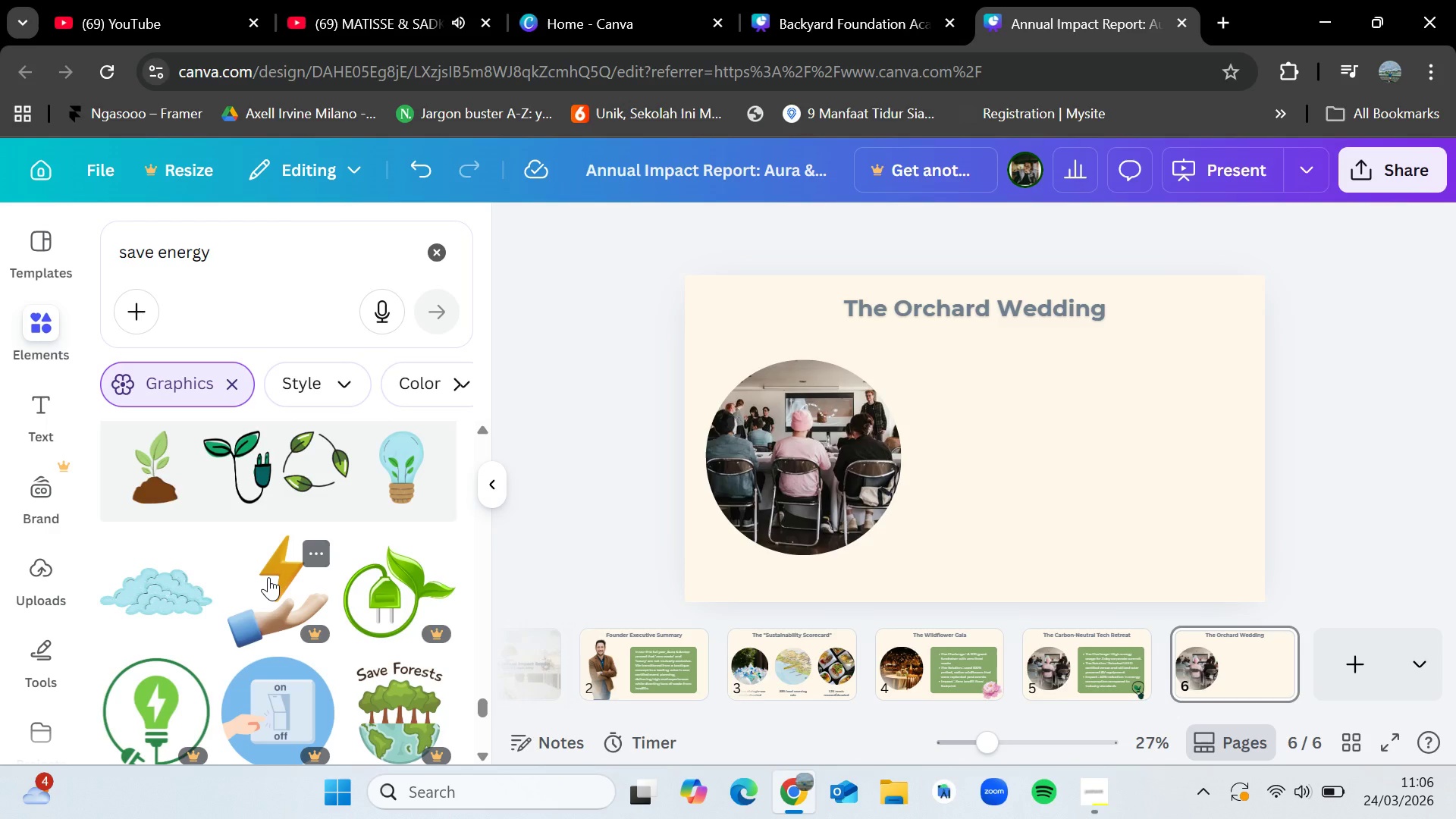 
left_click([434, 254])
 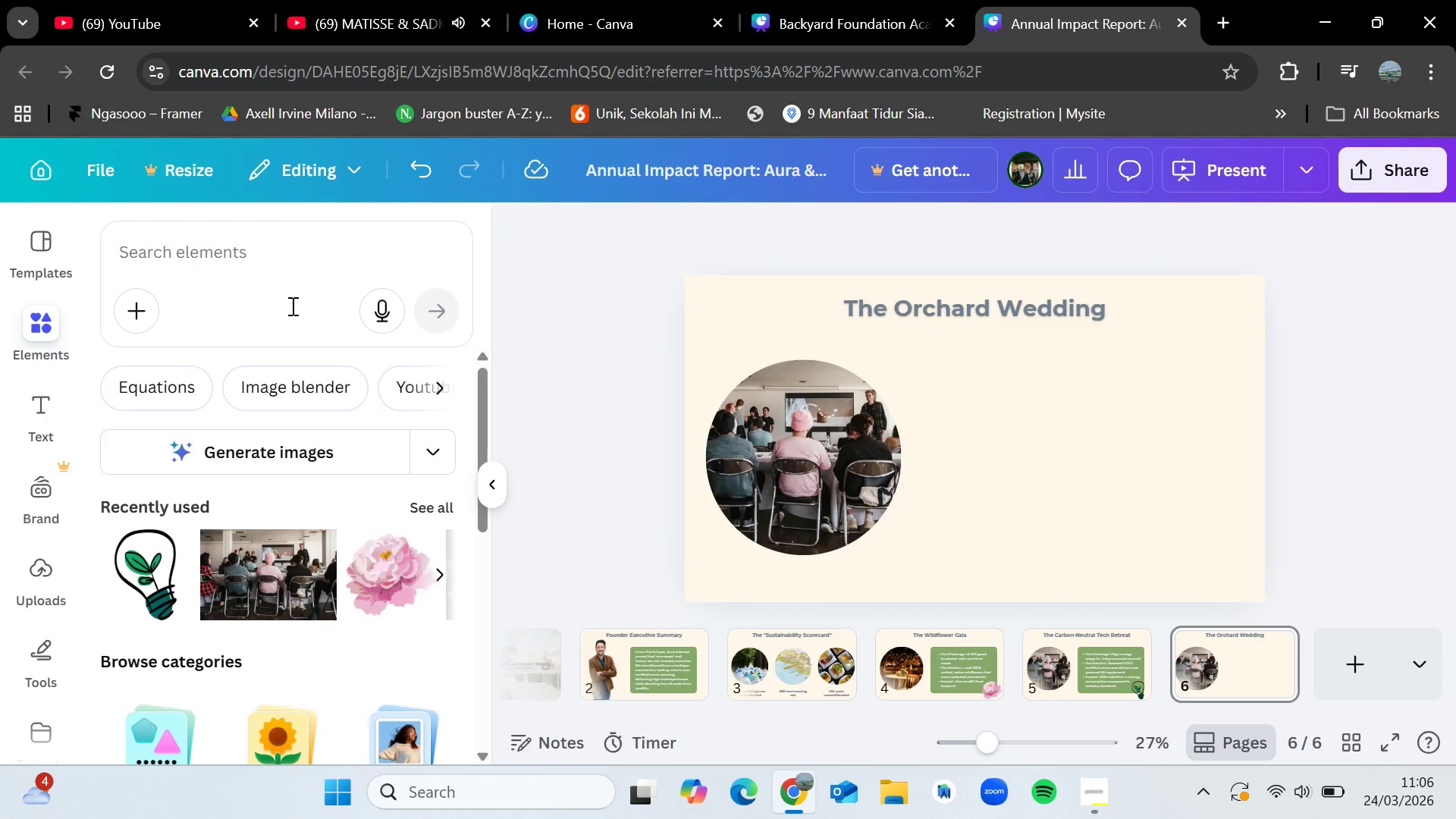 
left_click([293, 297])
 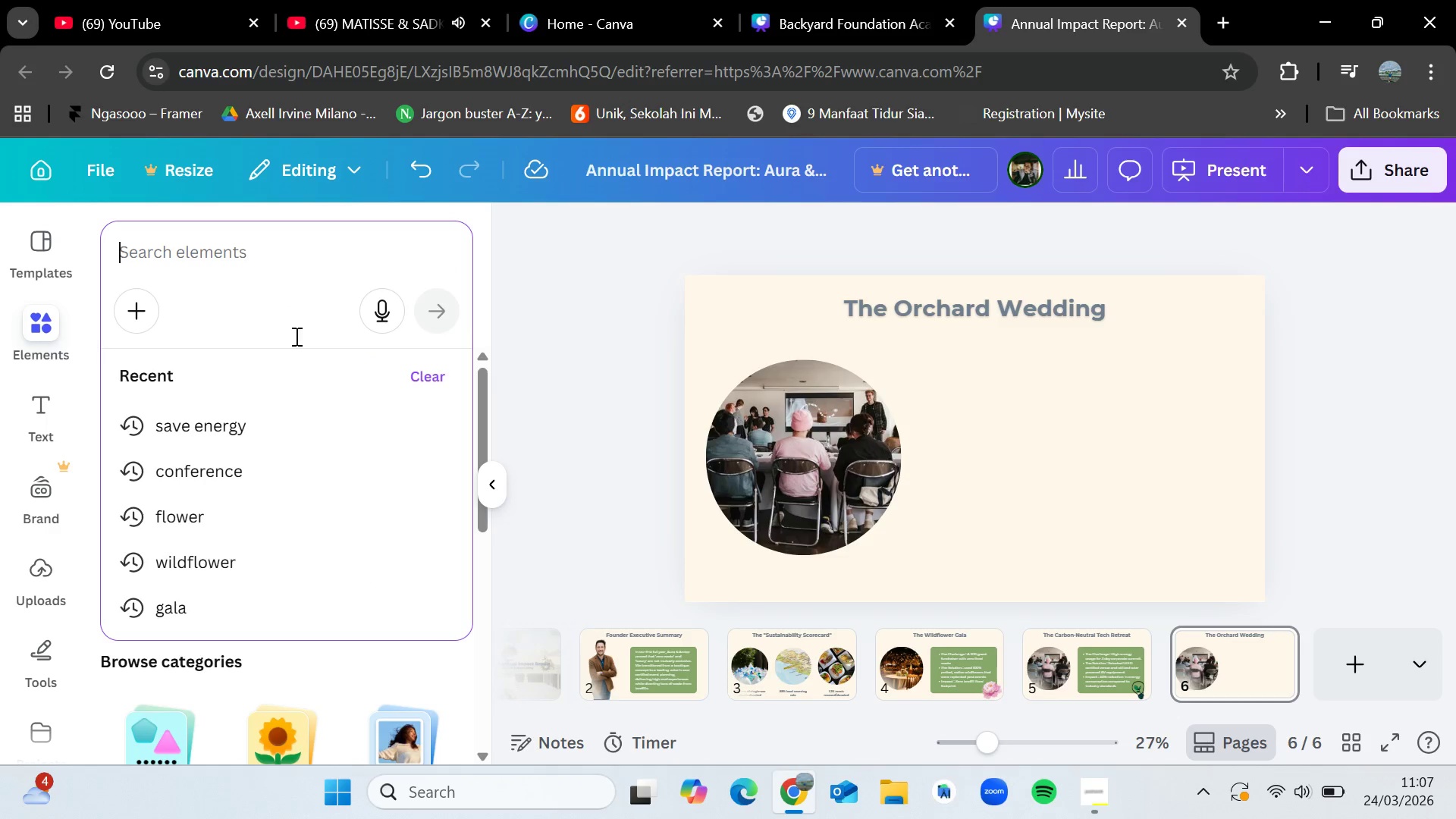 
type(wedding)
 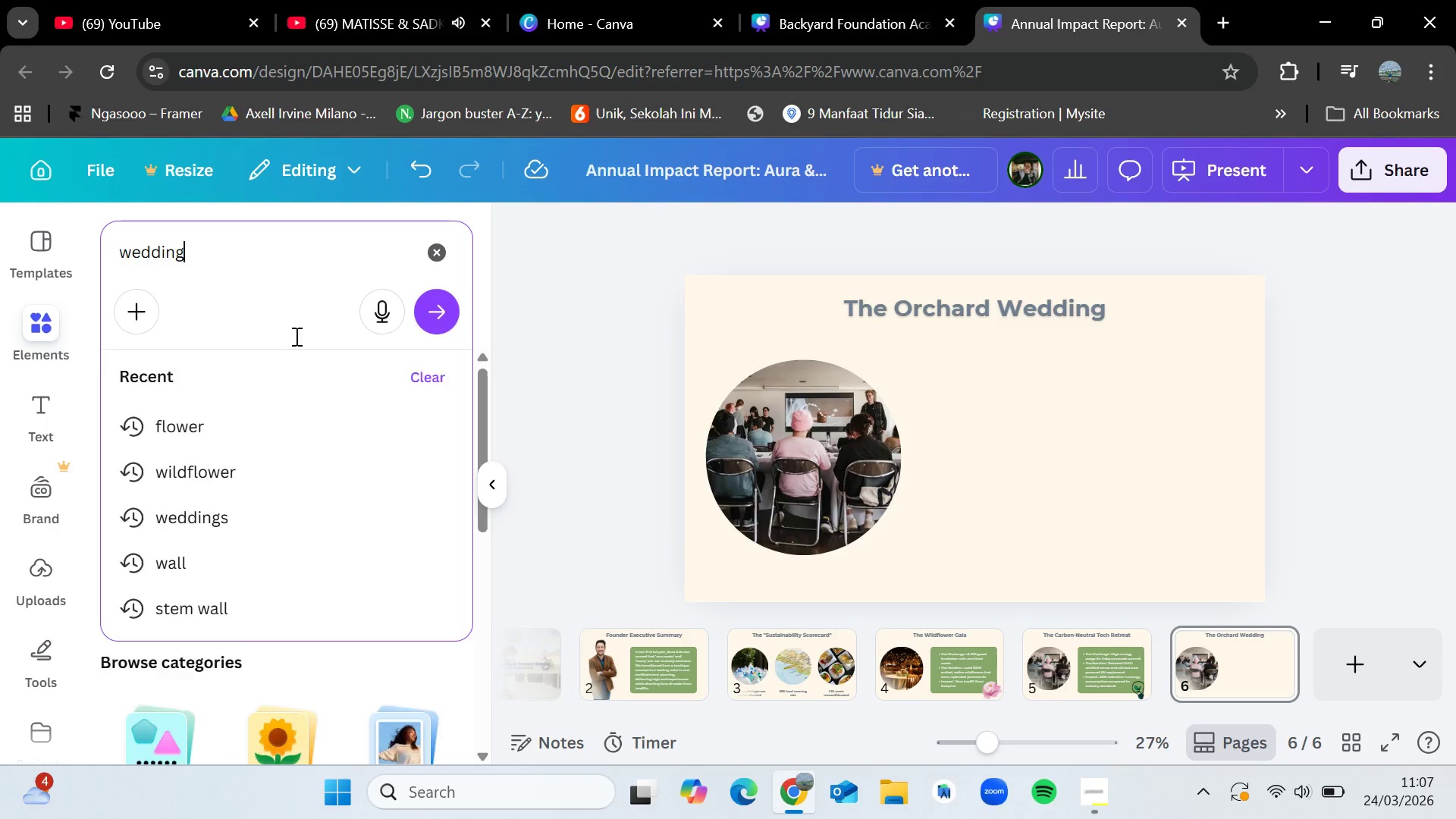 
key(Enter)
 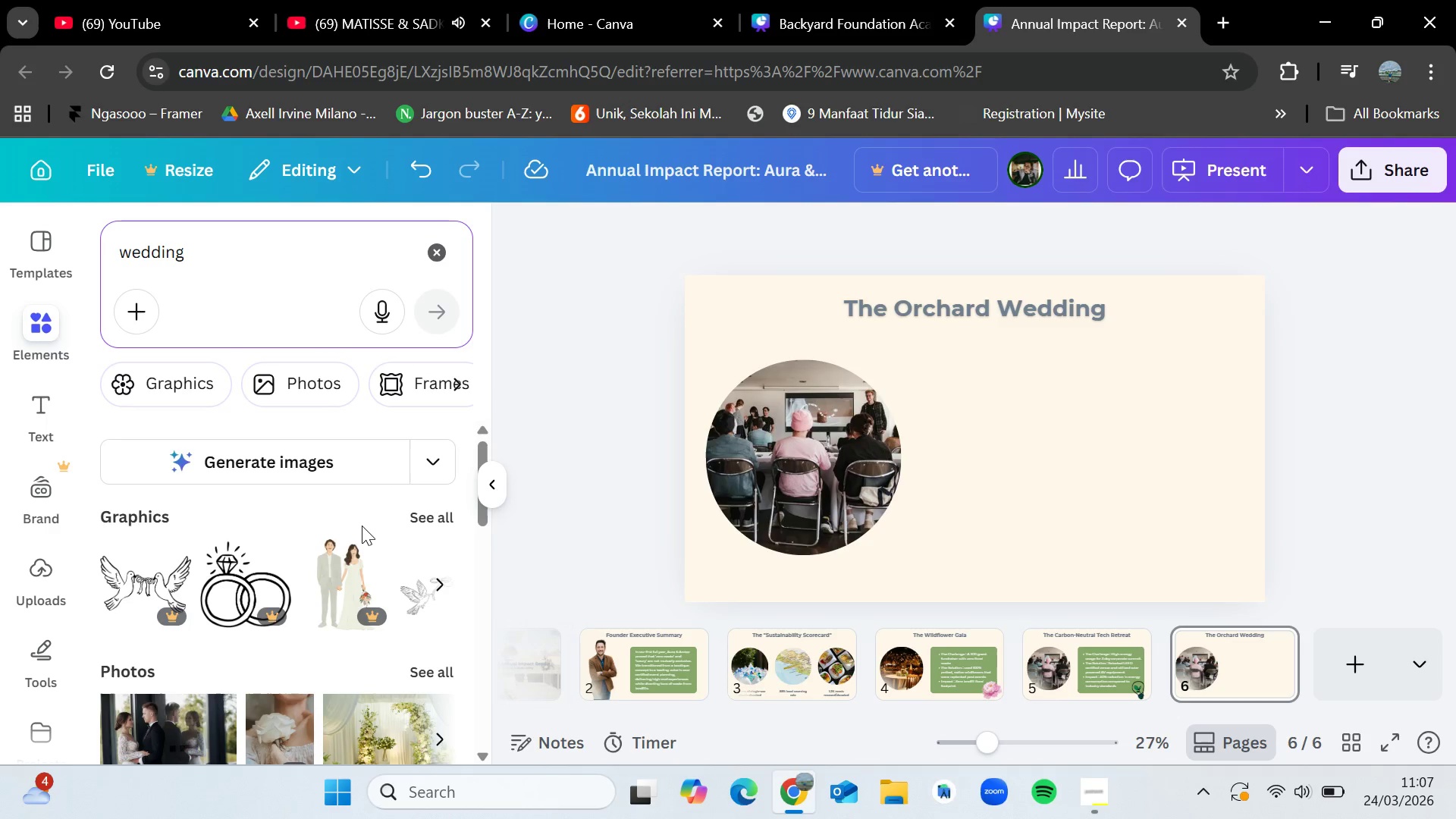 
scroll: coordinate [383, 569], scroll_direction: down, amount: 1.0
 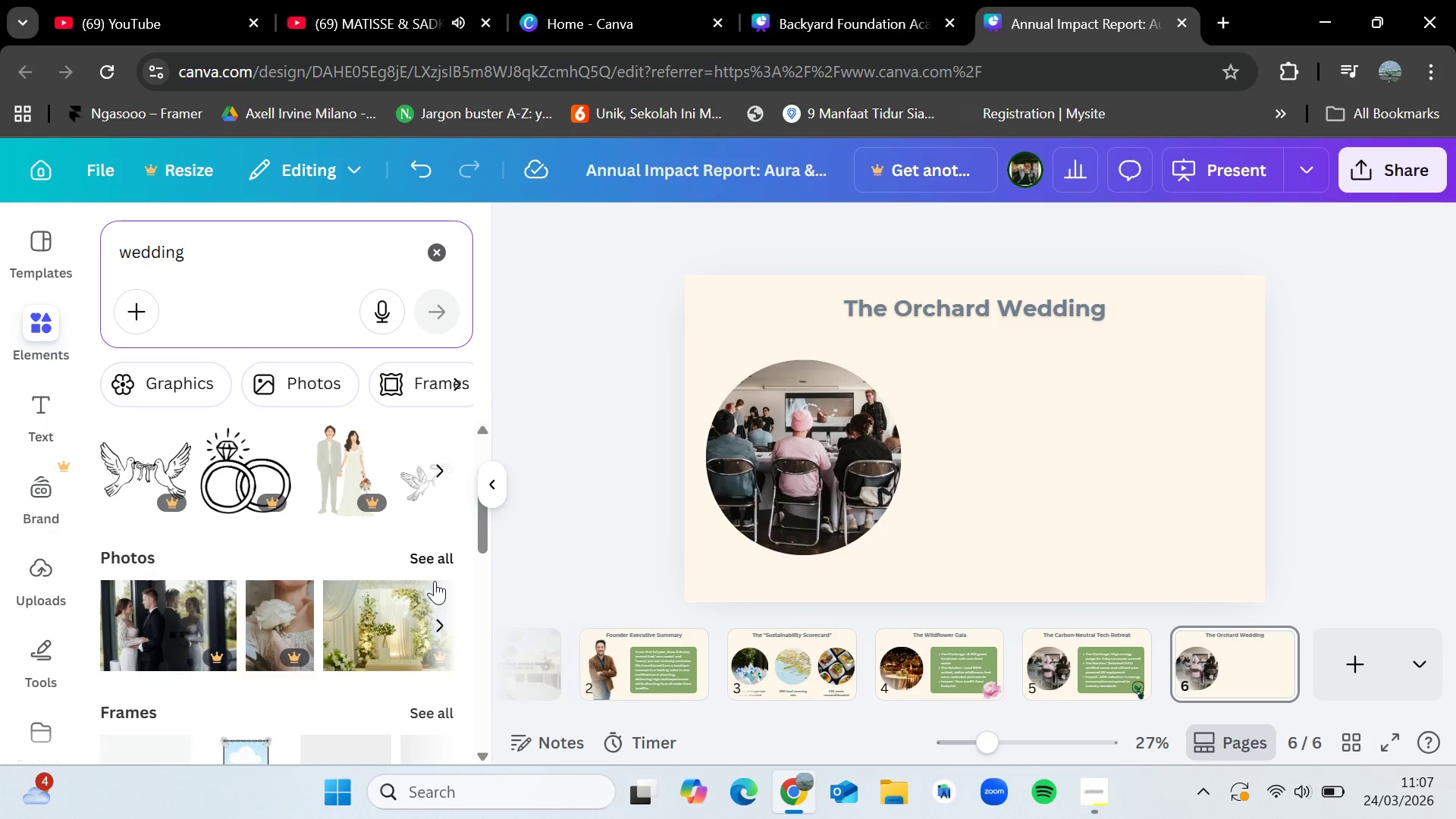 
left_click([444, 551])
 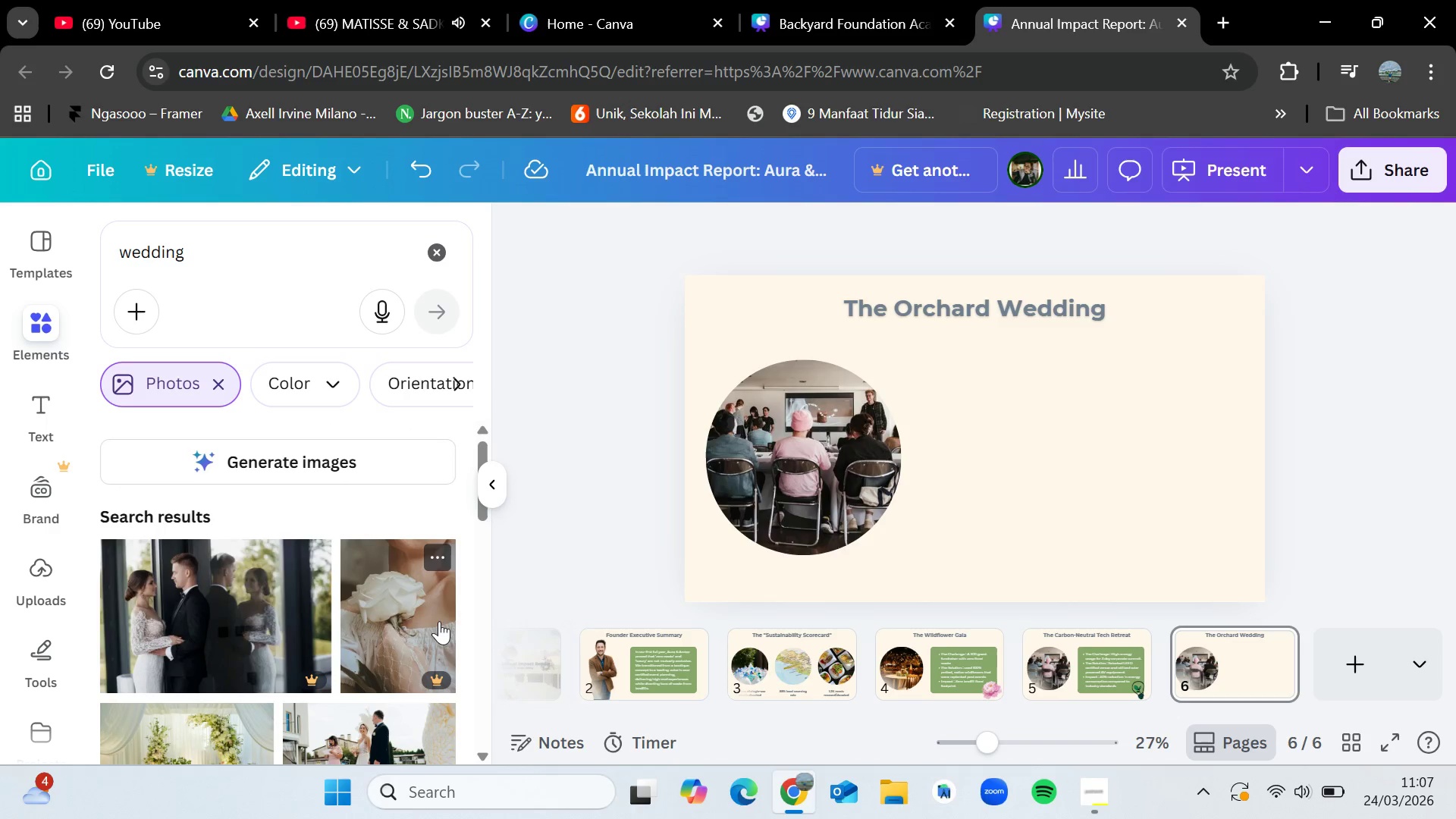 
scroll: coordinate [434, 632], scroll_direction: down, amount: 4.0
 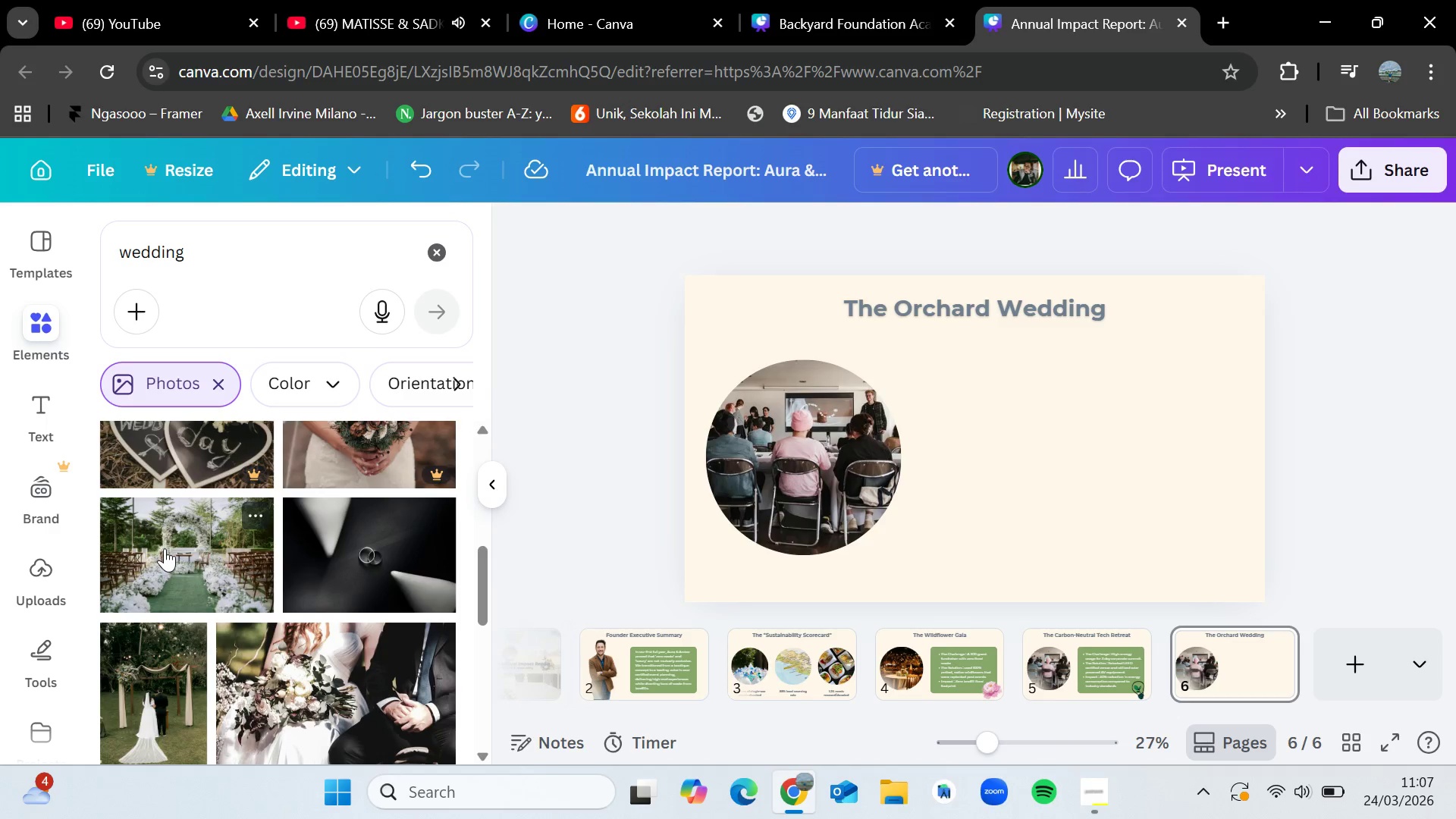 
left_click_drag(start_coordinate=[165, 548], to_coordinate=[815, 463])
 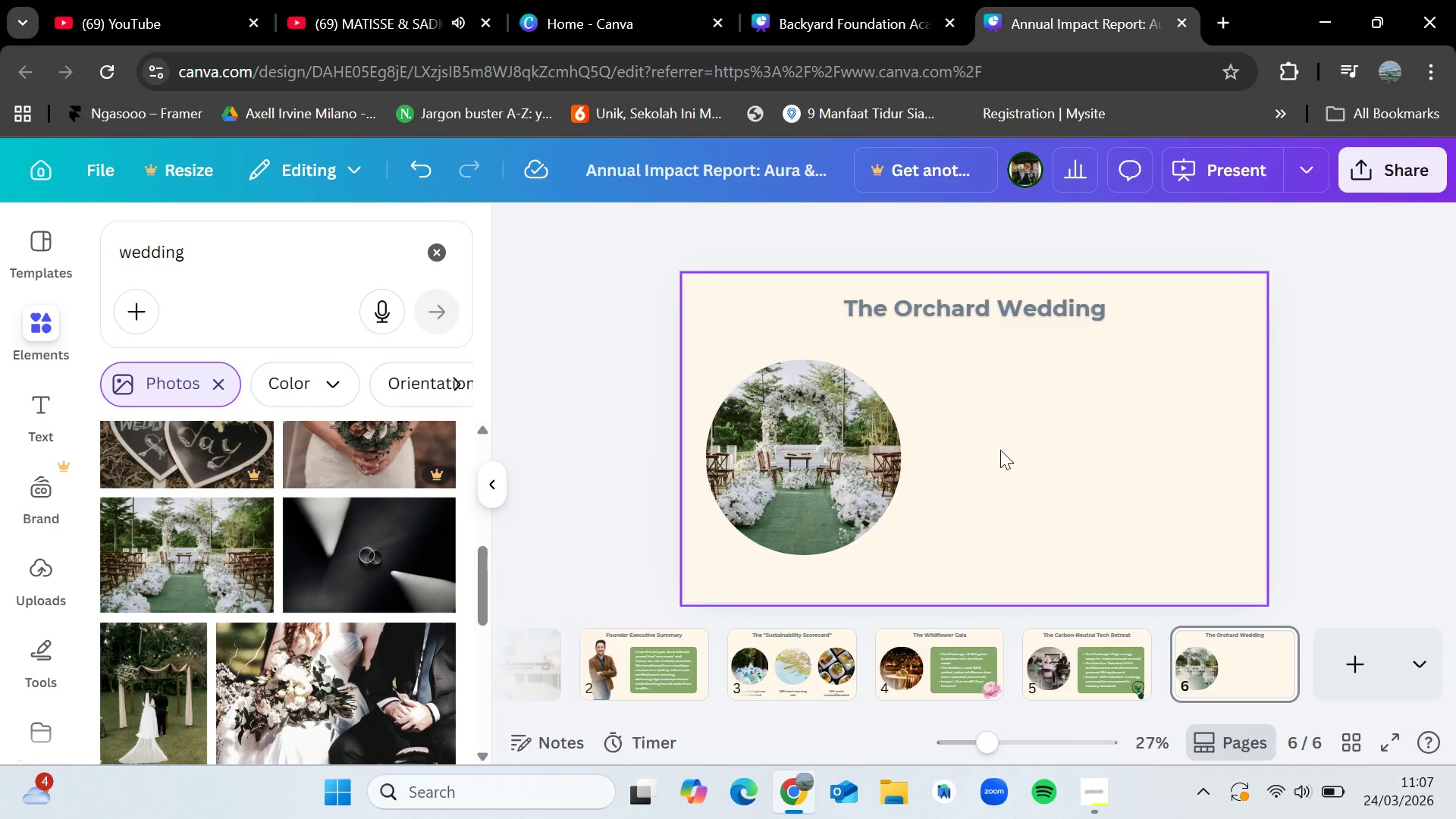 
left_click([1000, 450])
 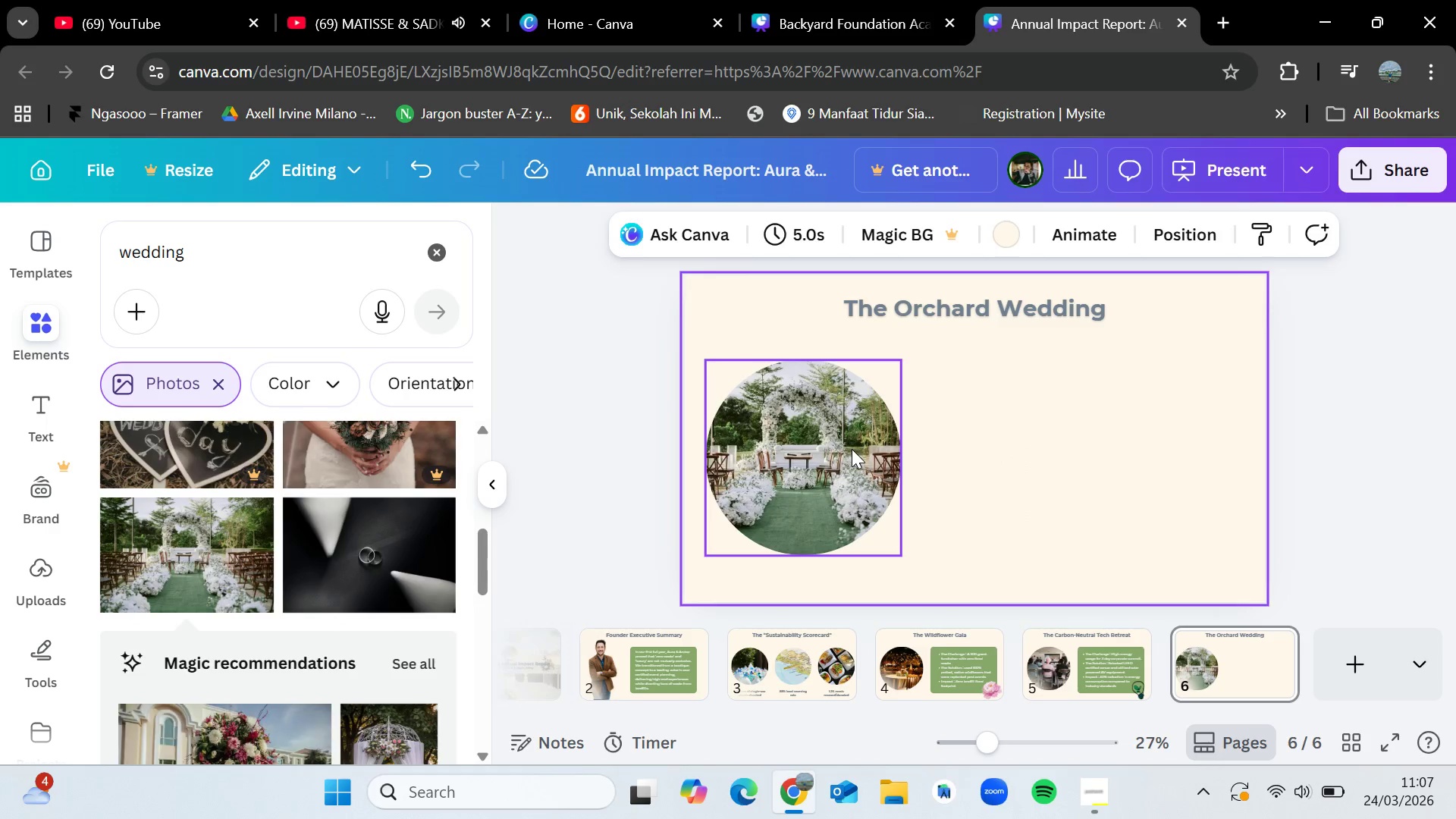 
double_click([852, 449])
 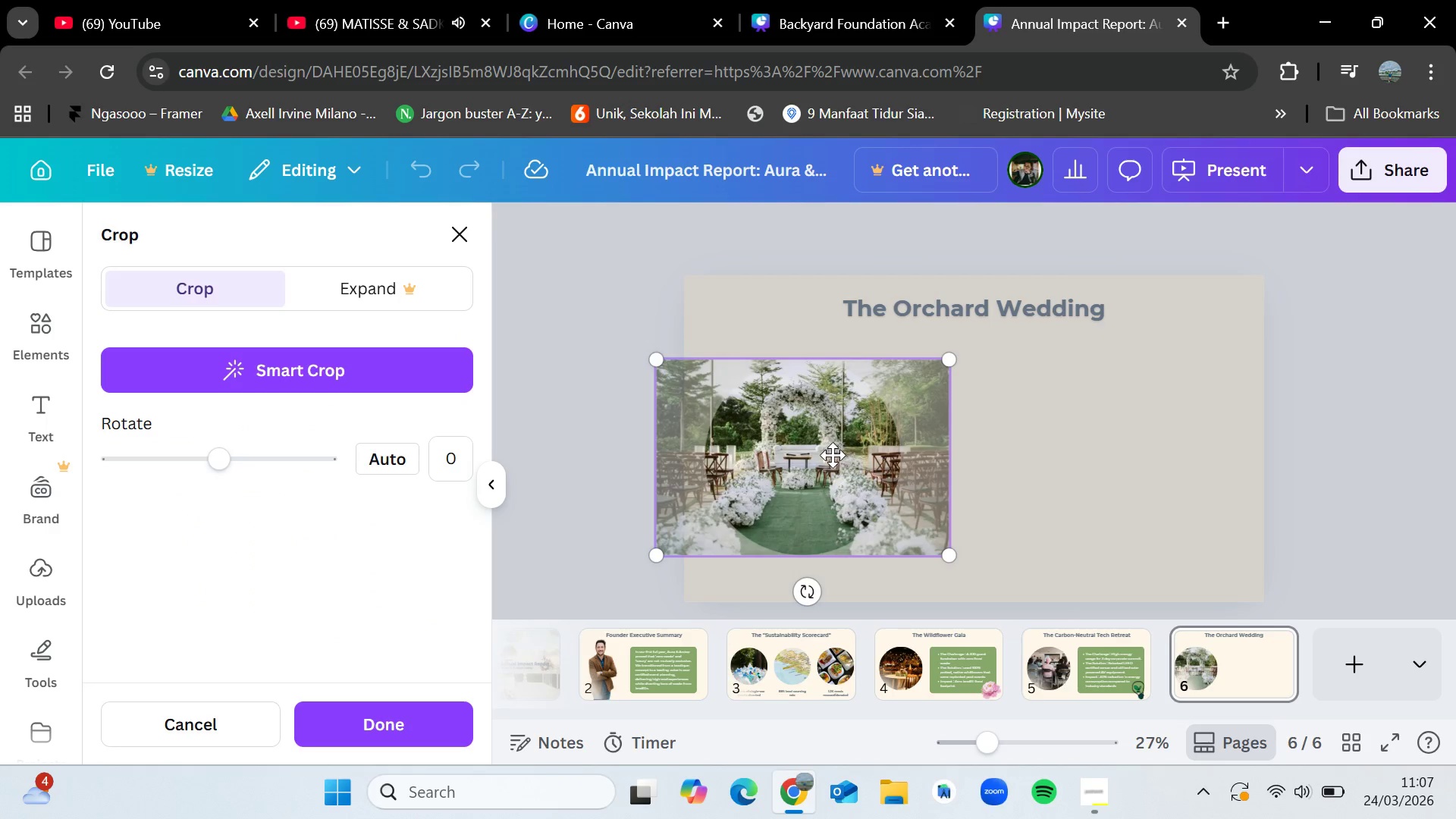 
left_click_drag(start_coordinate=[833, 455], to_coordinate=[846, 456])
 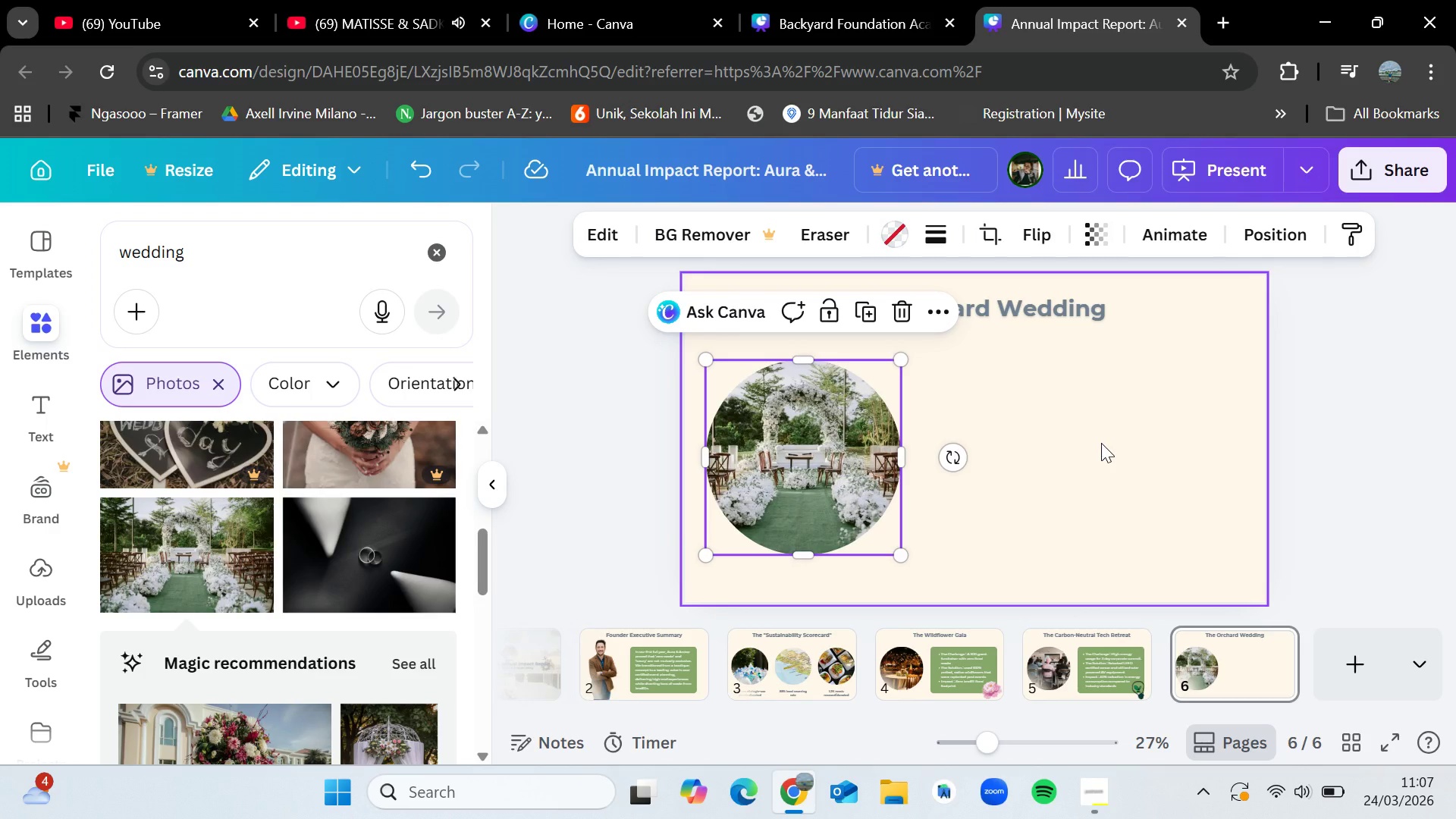 
left_click([1101, 443])
 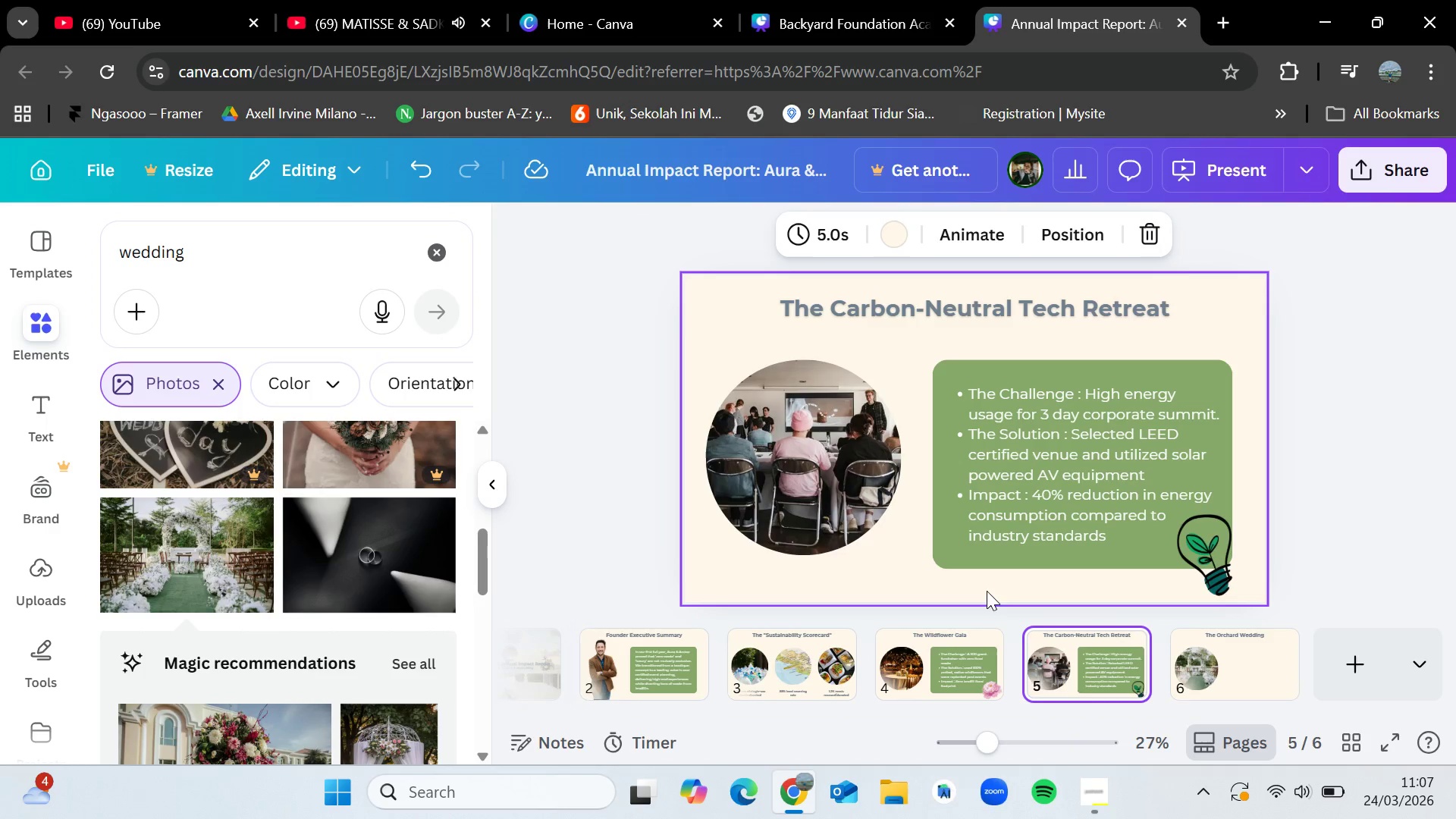 
left_click_drag(start_coordinate=[980, 580], to_coordinate=[1021, 356])
 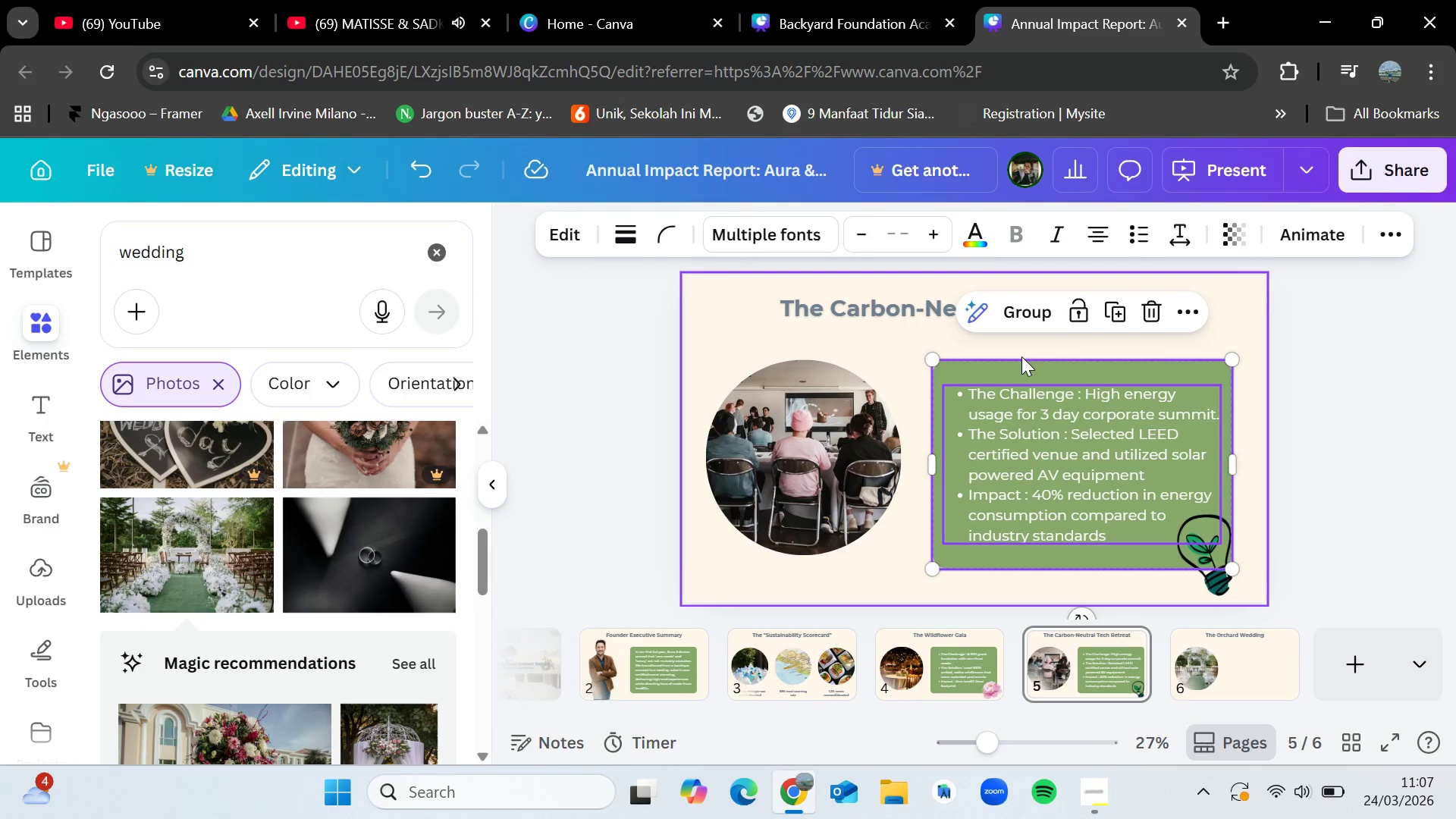 
key(Control+C)
 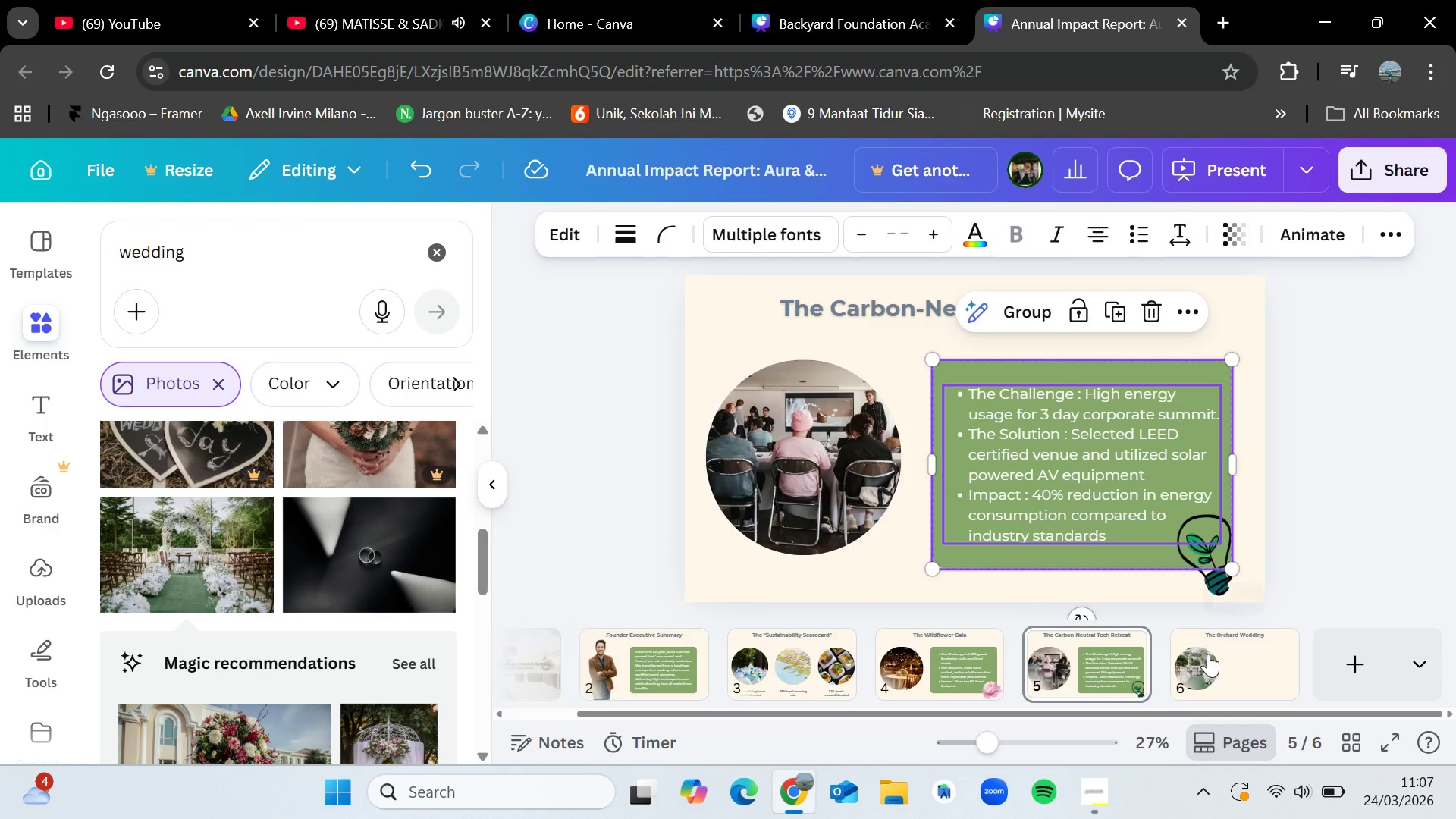 
left_click([1208, 654])
 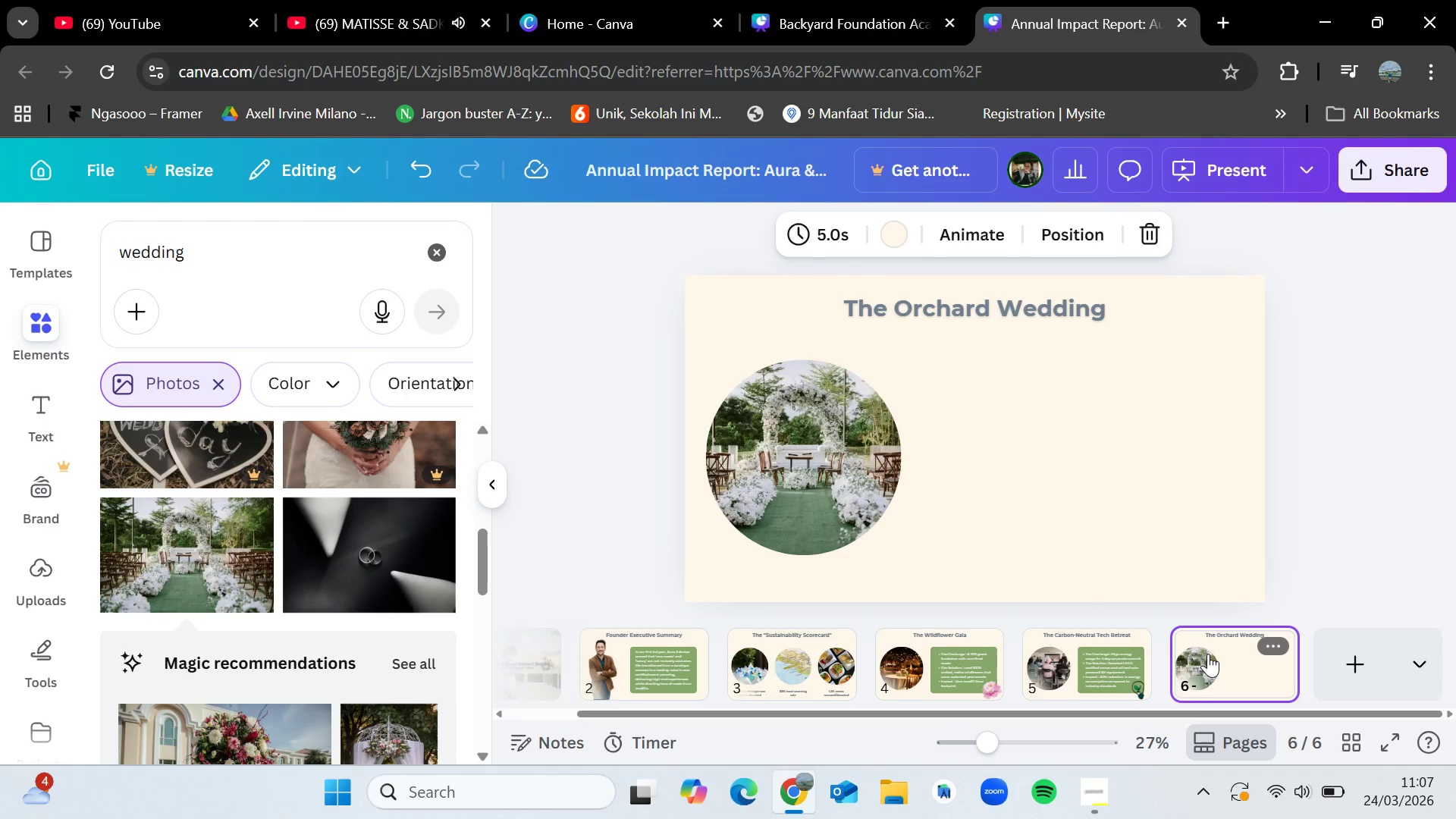 
key(Control+V)
 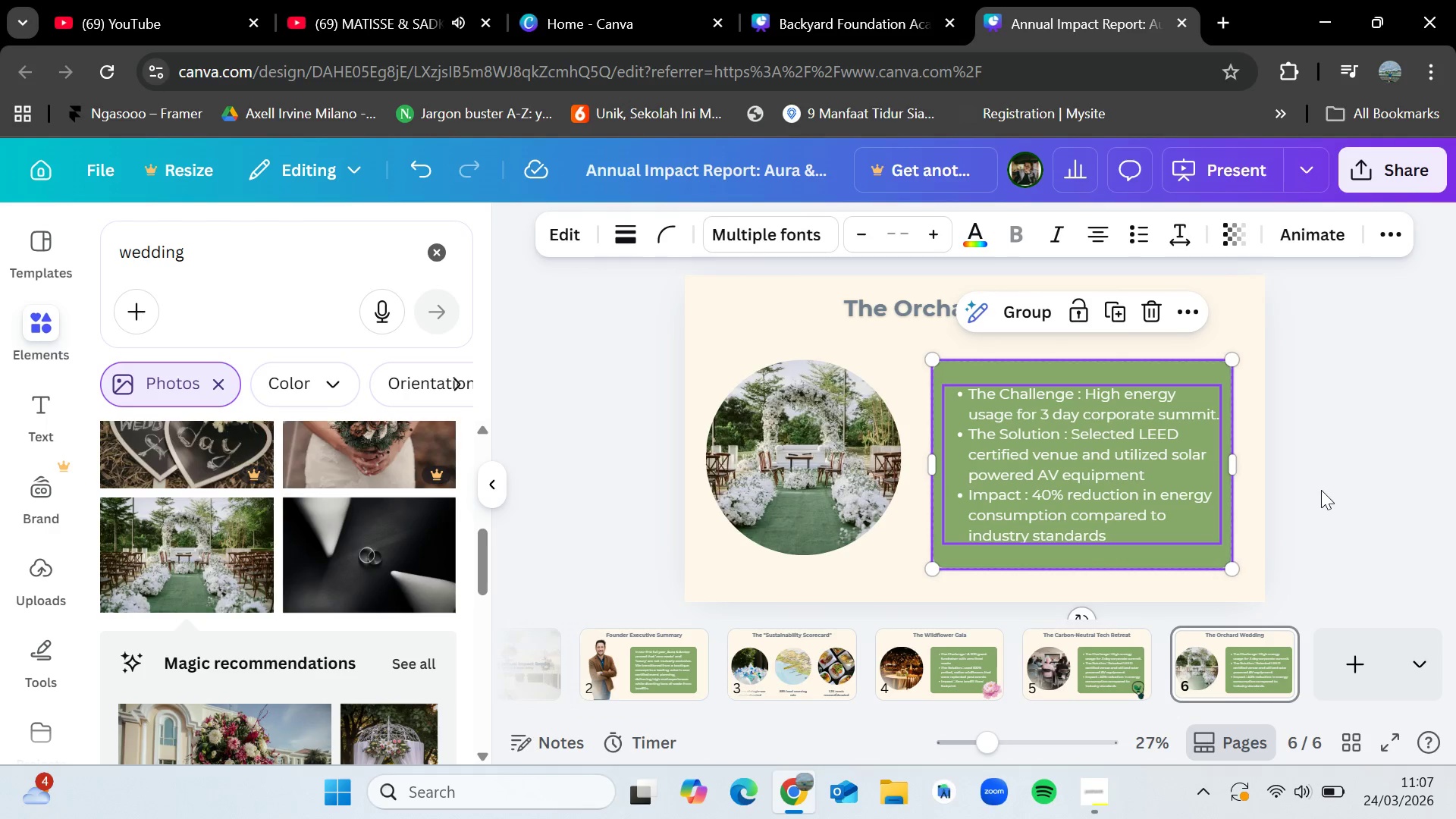 
left_click([1321, 490])
 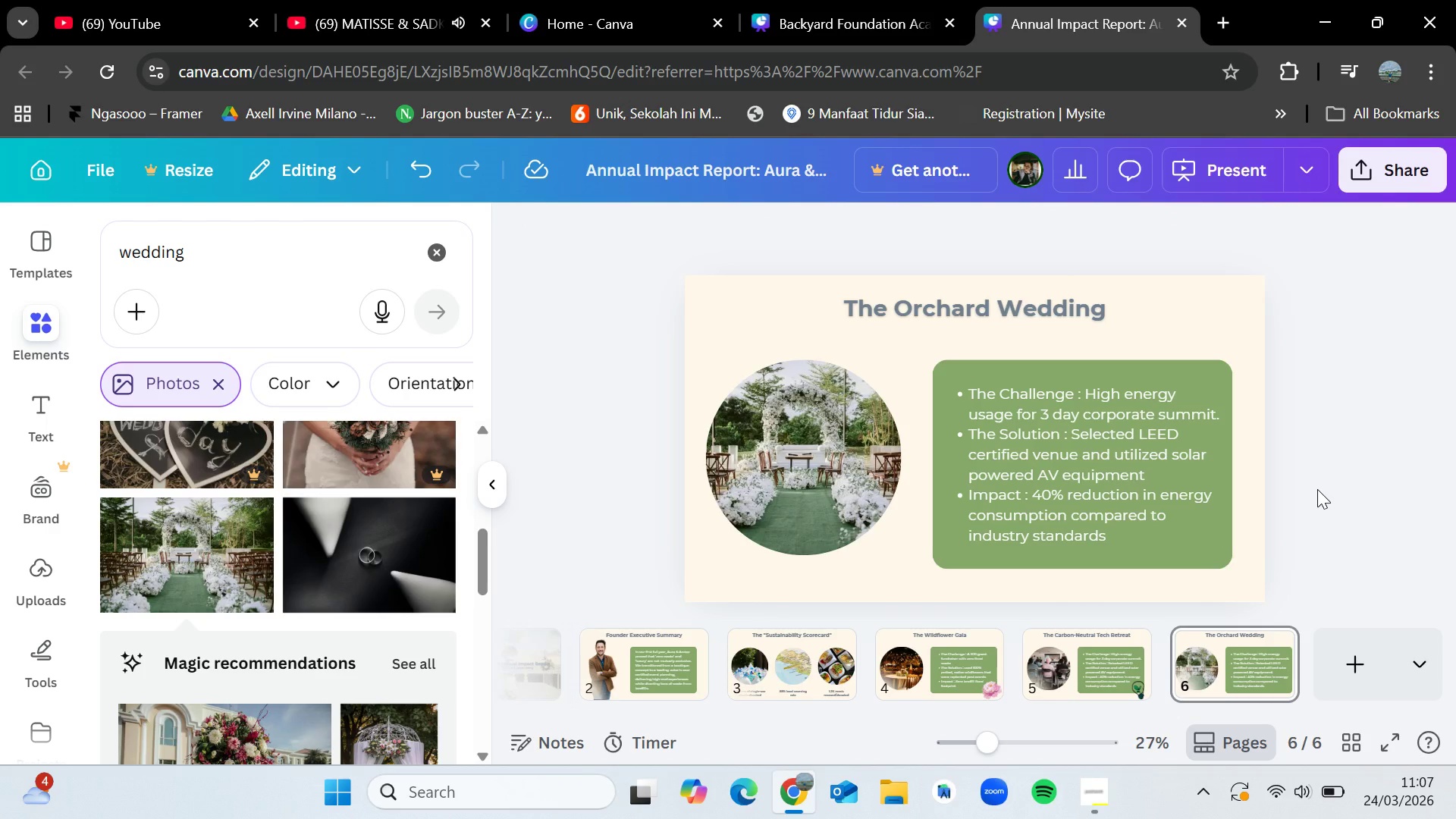 
wait(14.27)
 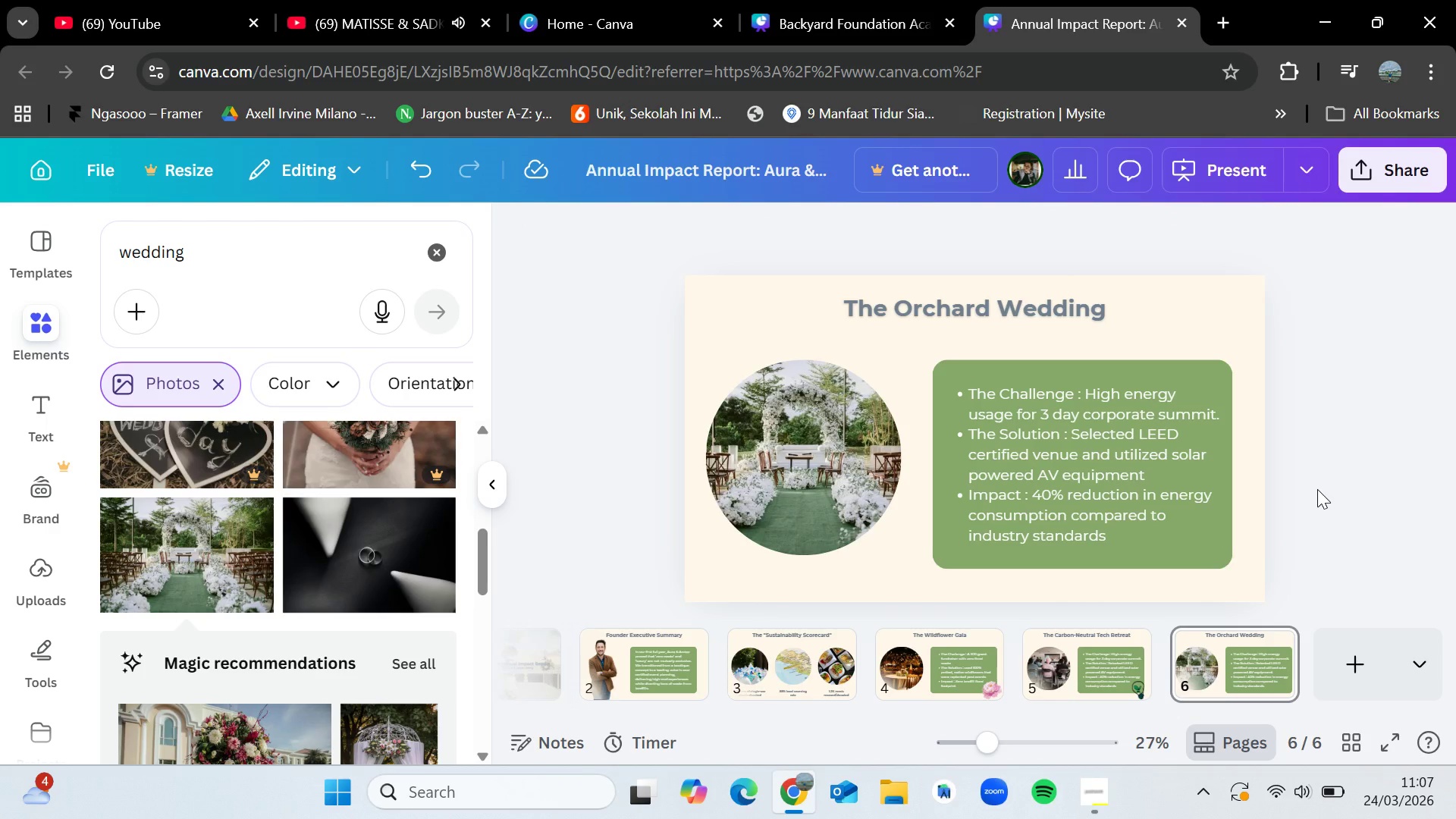 
double_click([1086, 387])
 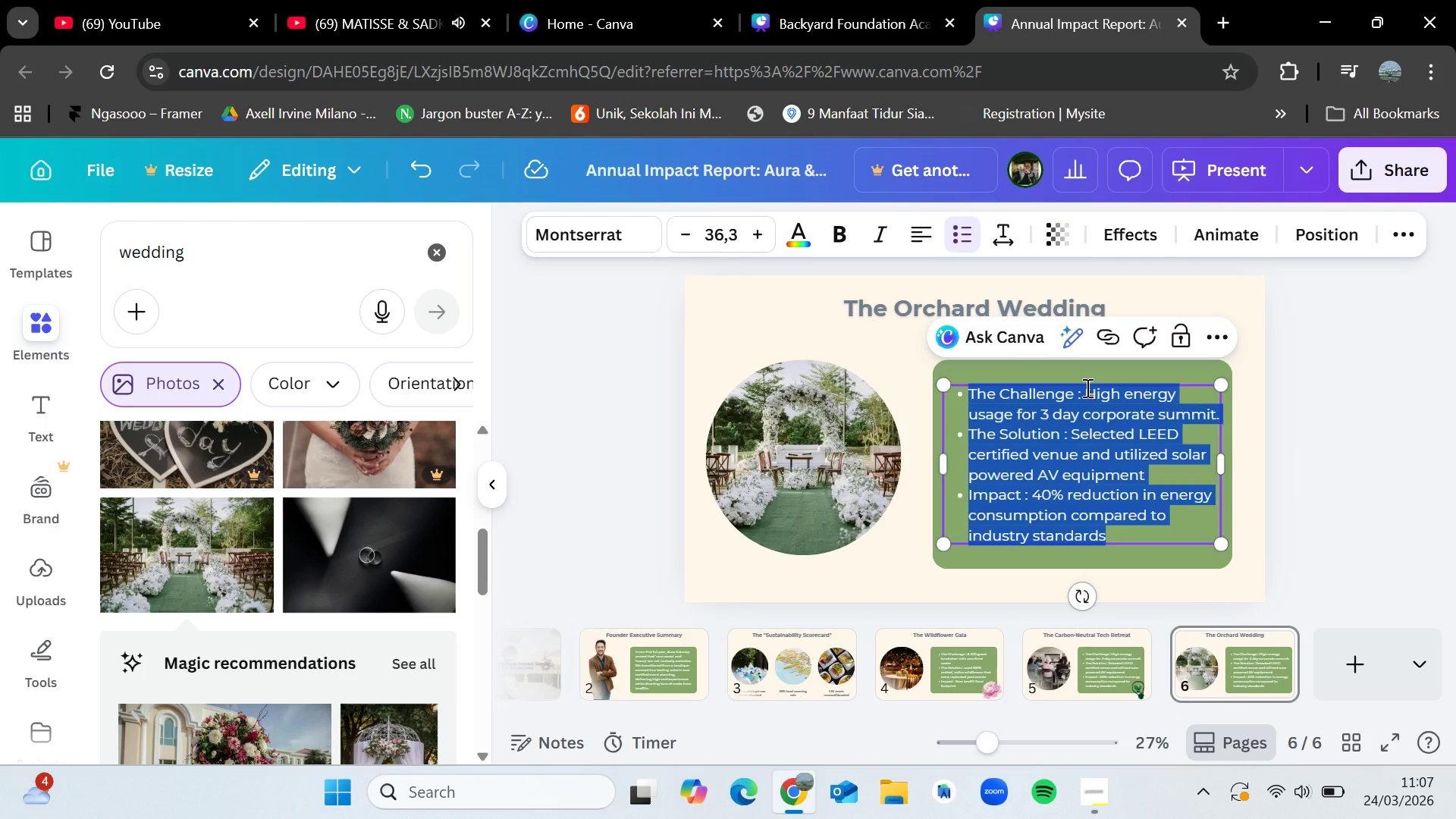 
left_click([1086, 388])
 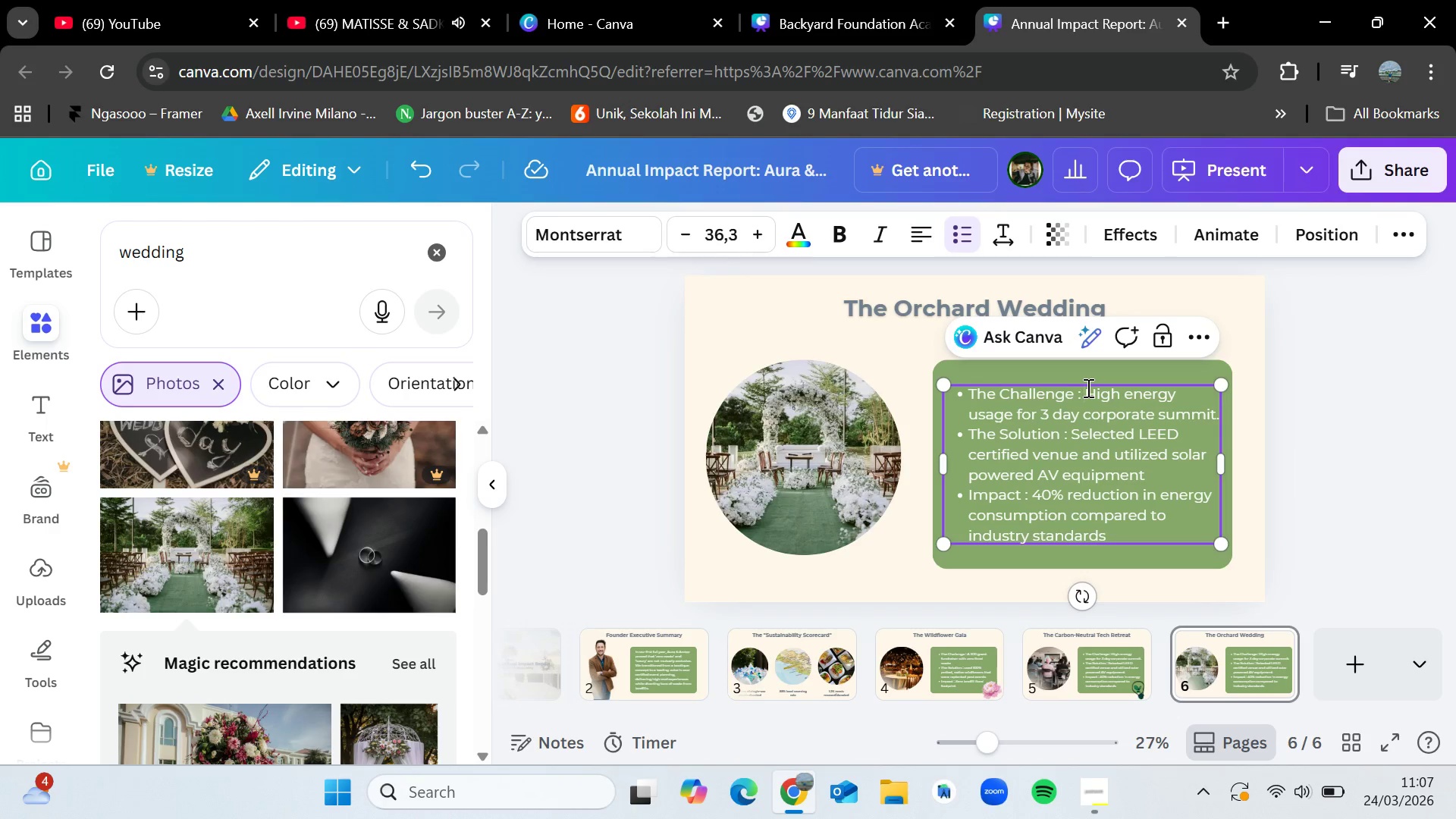 
left_click_drag(start_coordinate=[1087, 388], to_coordinate=[1219, 418])
 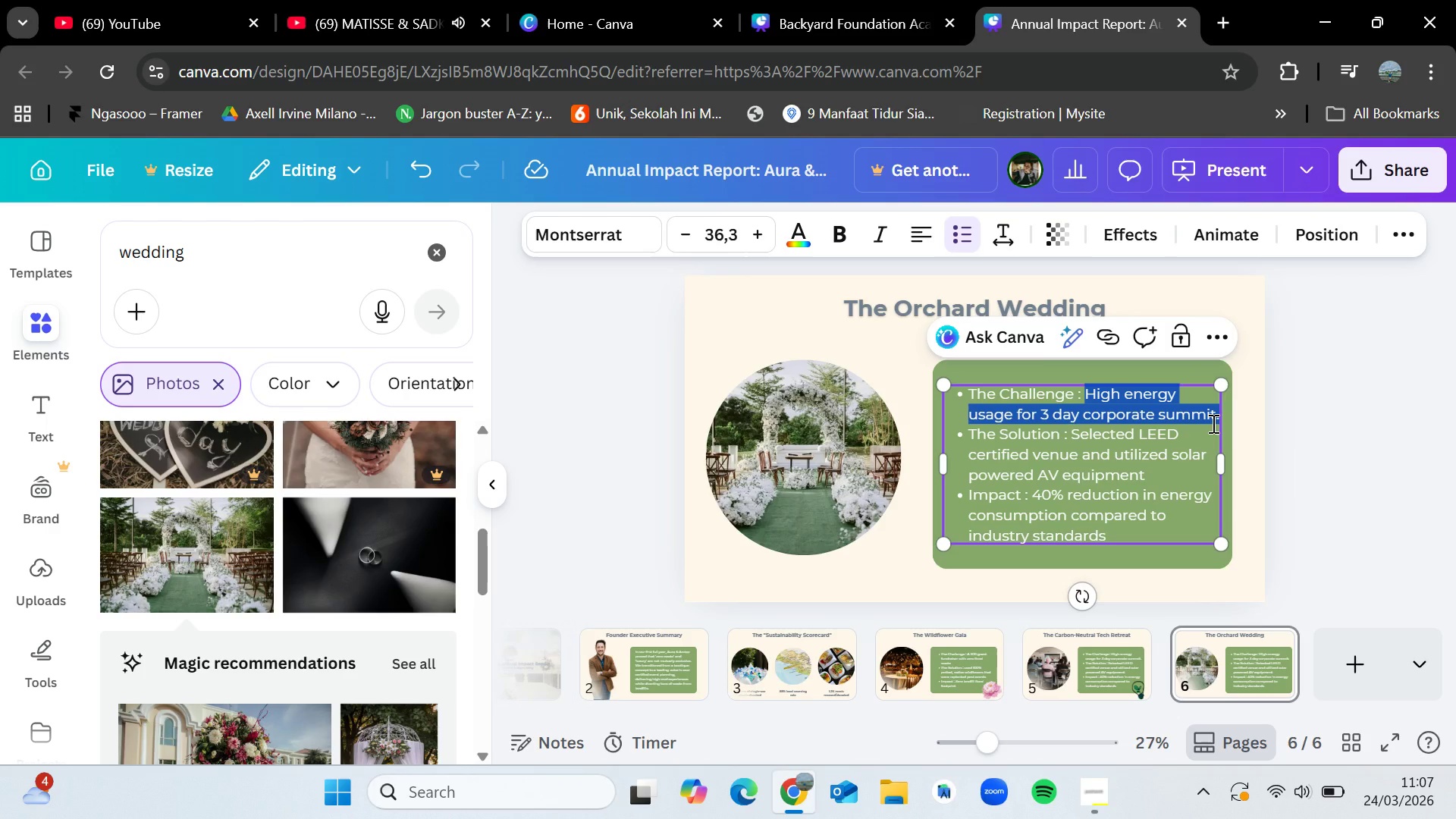 
type(])
key(Backspace)
type(Traditional wedding)
 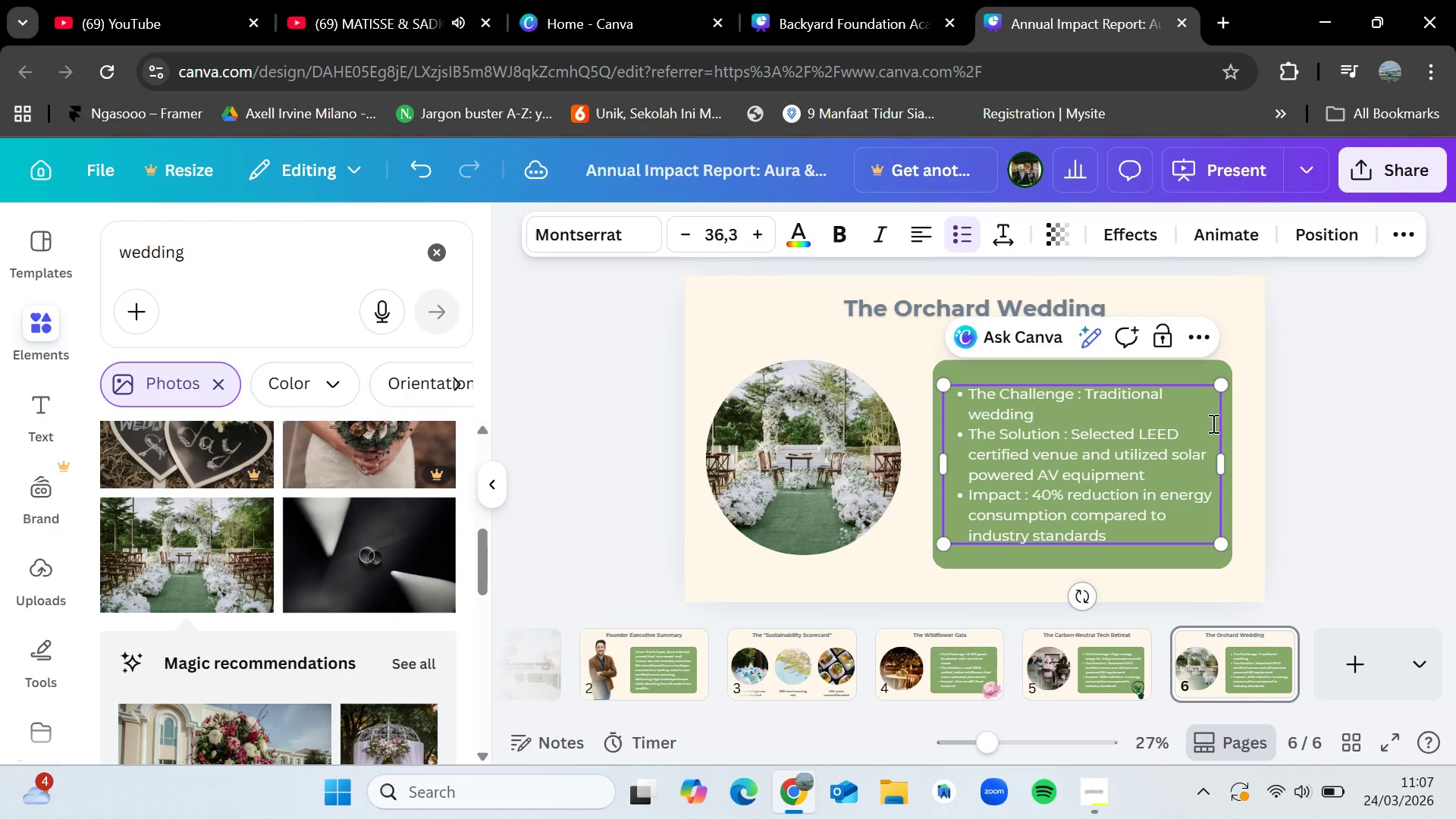 
type( decor waste)
 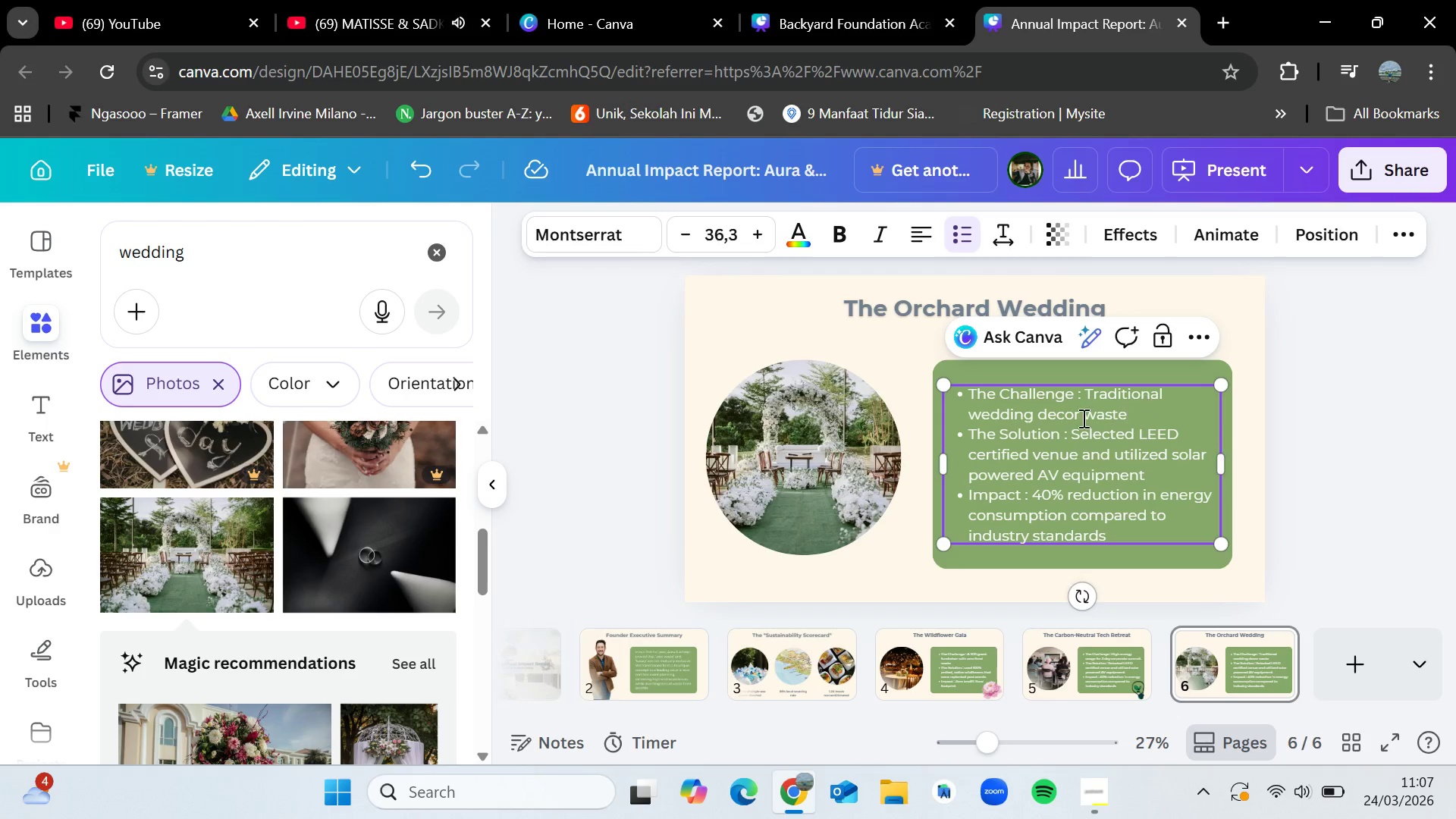 
left_click_drag(start_coordinate=[1073, 435], to_coordinate=[1163, 473])
 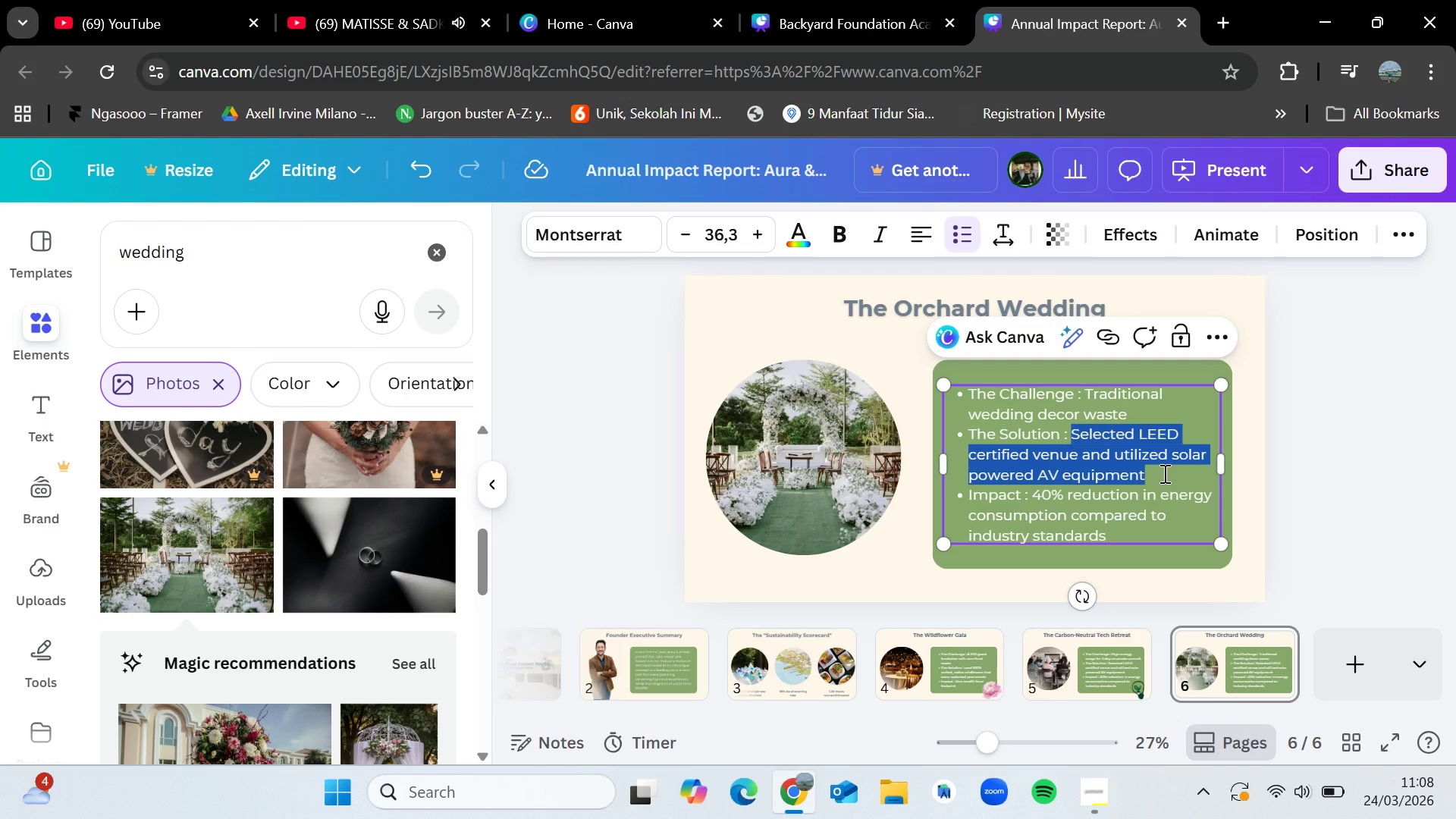 
type(\)
key(Backspace)
type(uto)
key(Backspace)
type(ilized our pre)
key(Backspace)
type(op)
 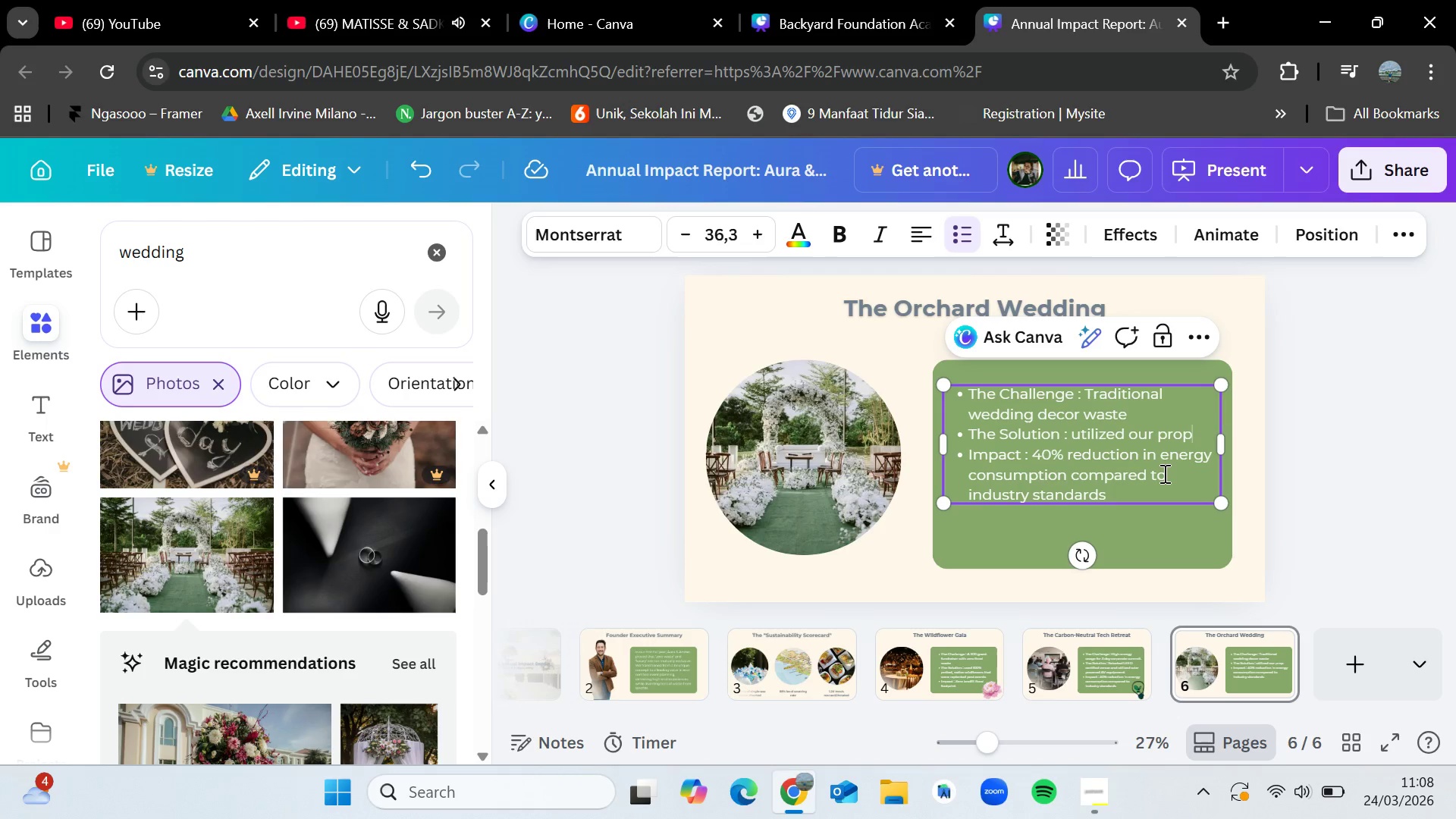 
type(rietary)
 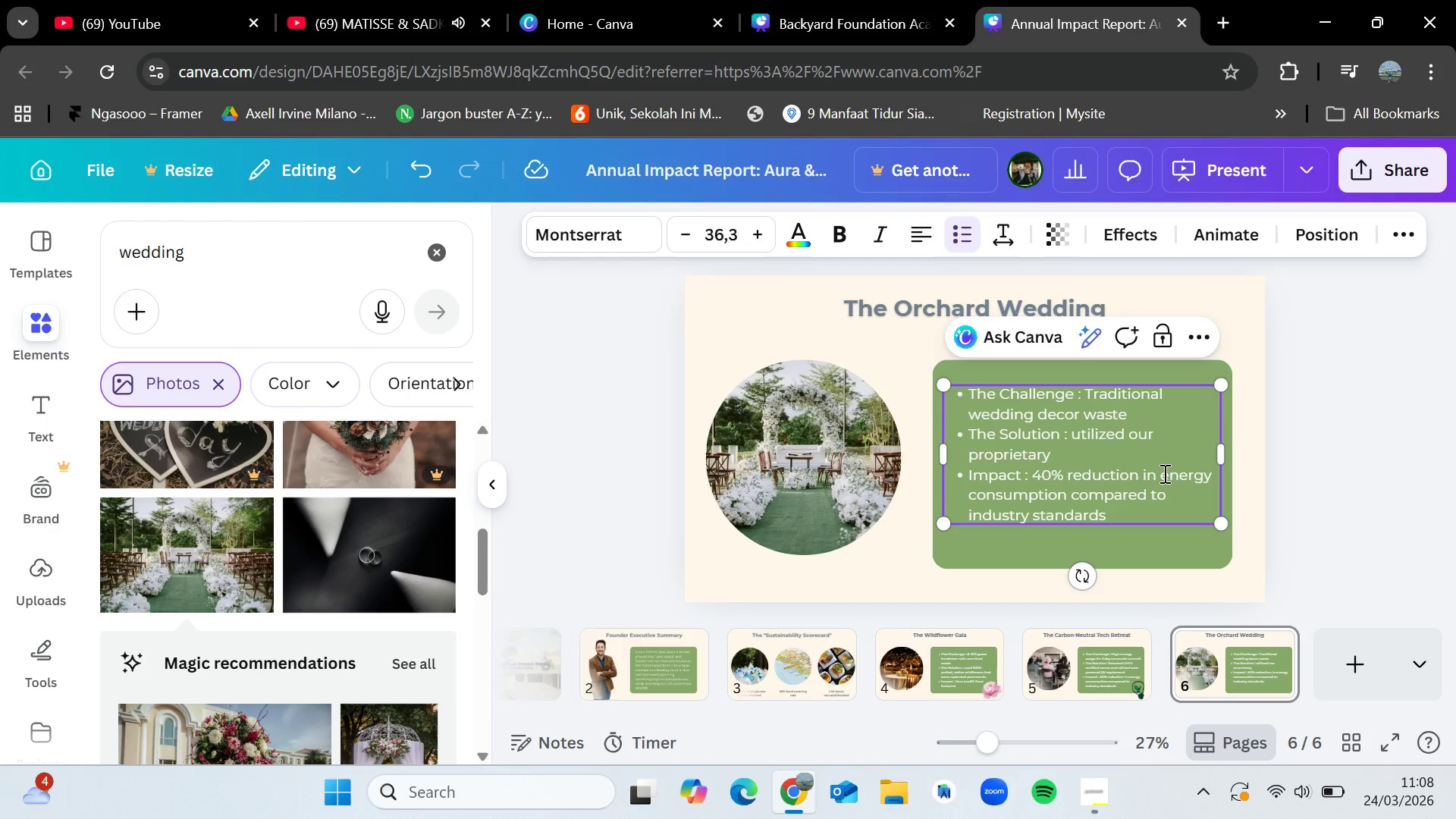 
type( "Prop Rental" inventory elimina)
key(Backspace)
type(ating)
 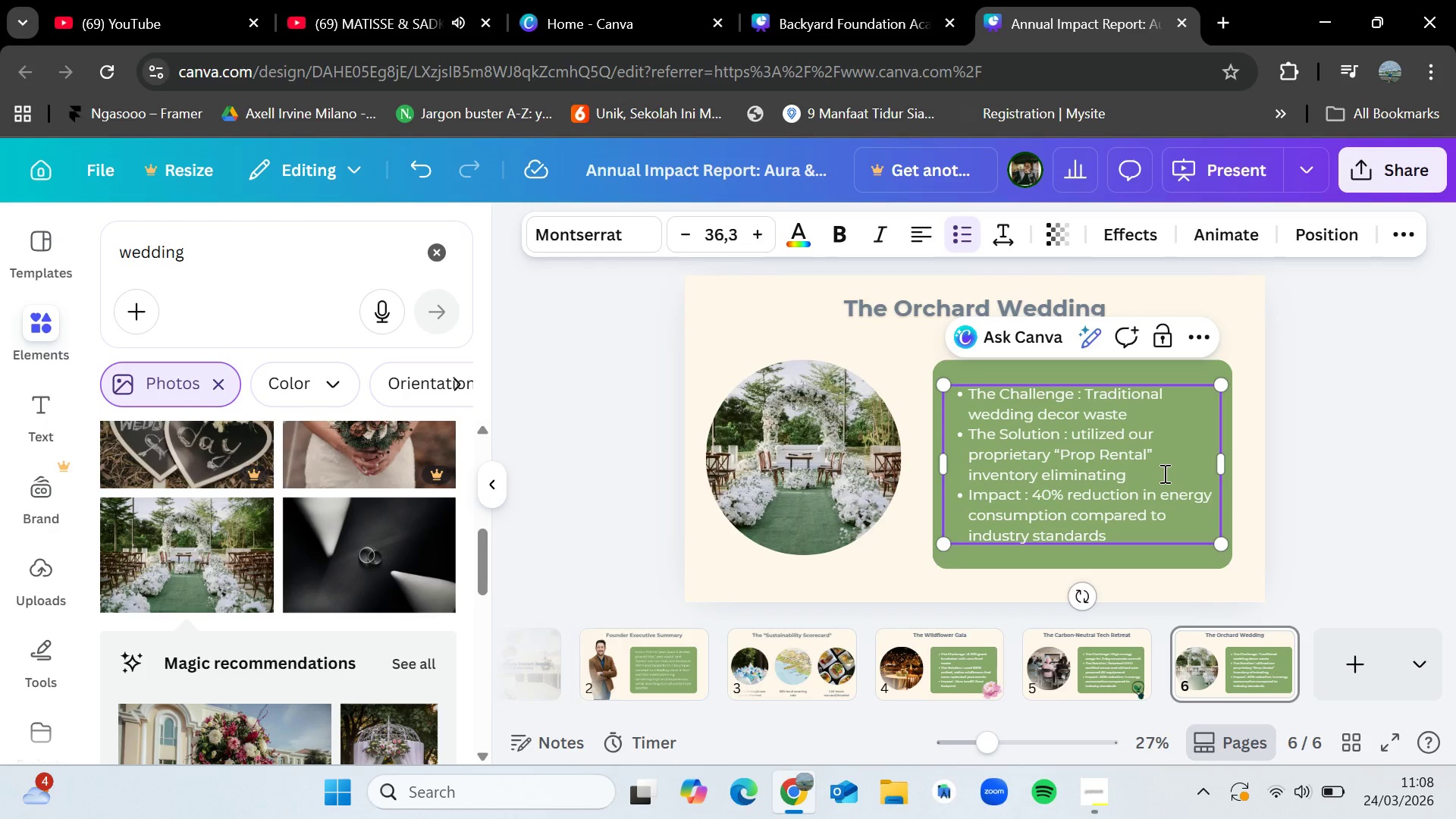 
type( "buy to toss" decor)
 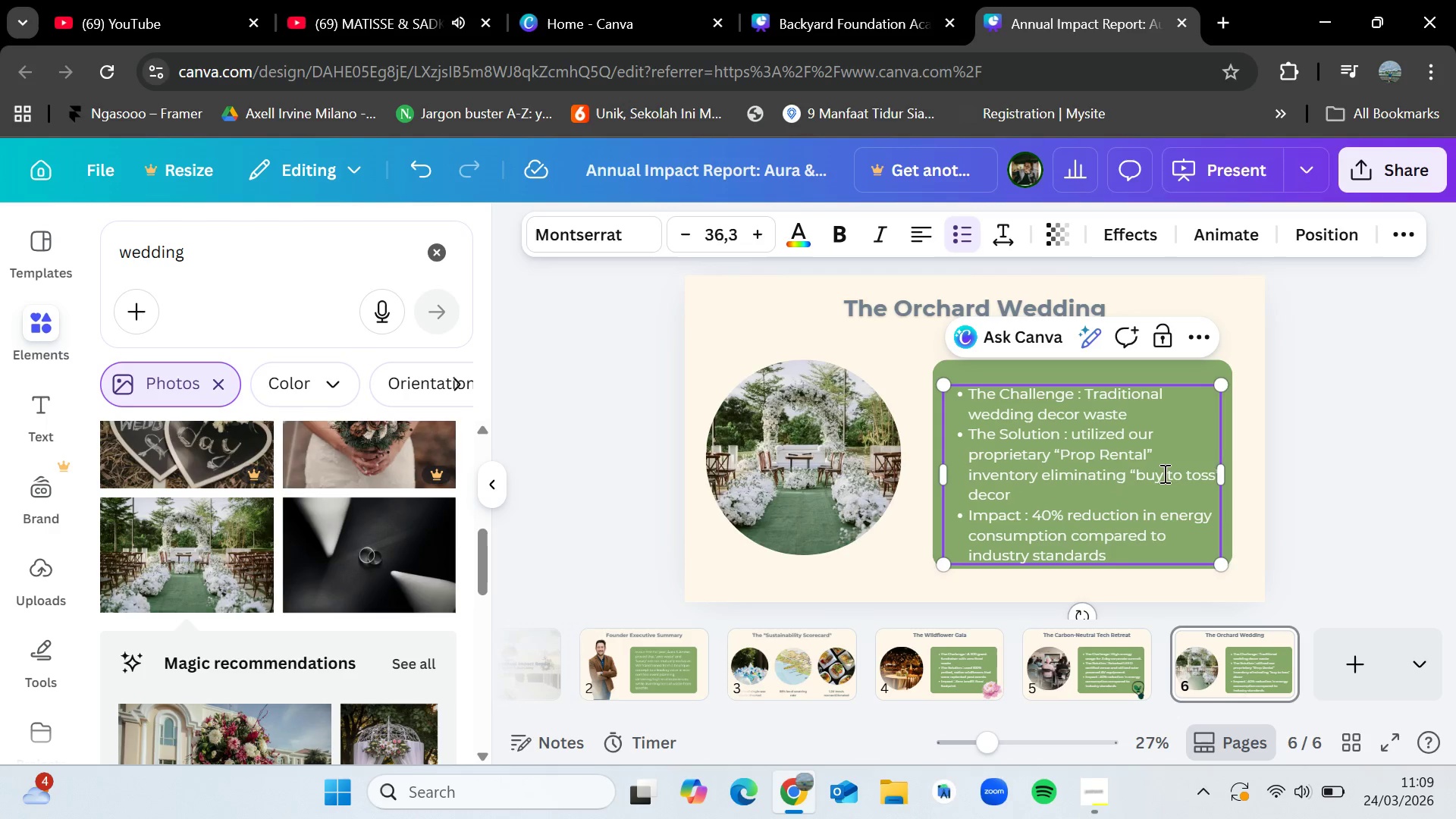 
left_click([1453, 454])
 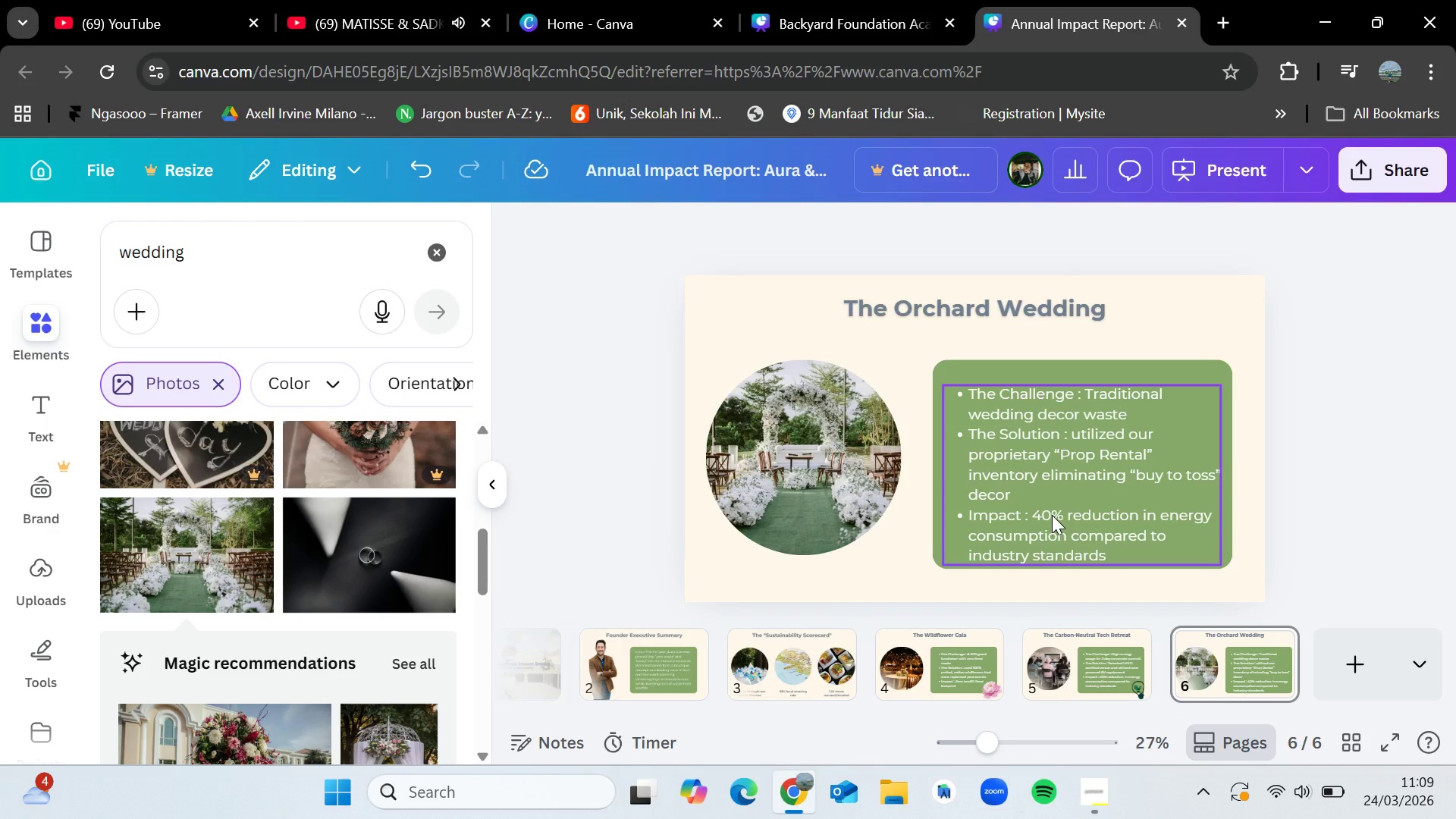 
left_click_drag(start_coordinate=[1052, 515], to_coordinate=[1052, 505])
 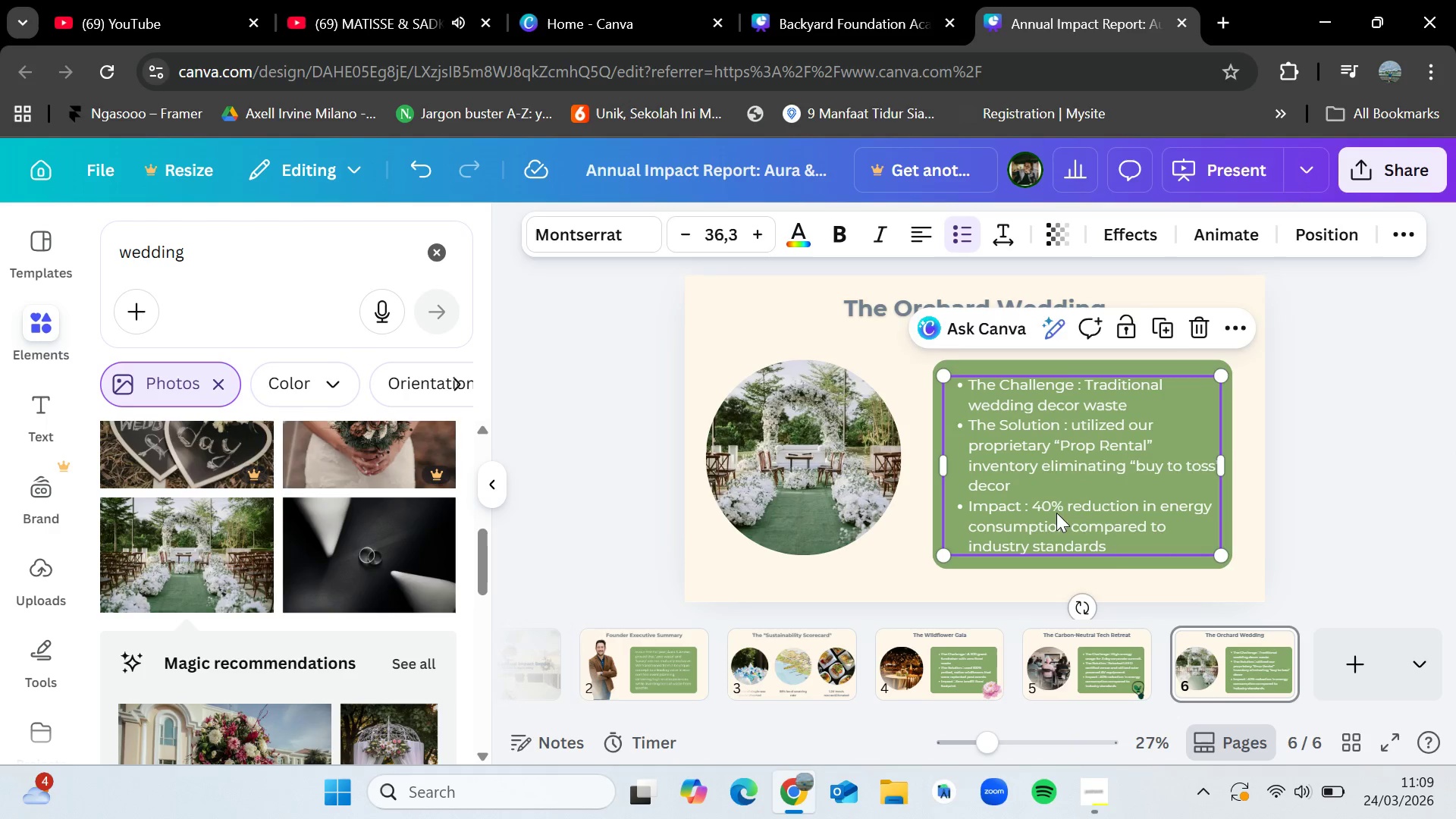 
double_click([1056, 513])
 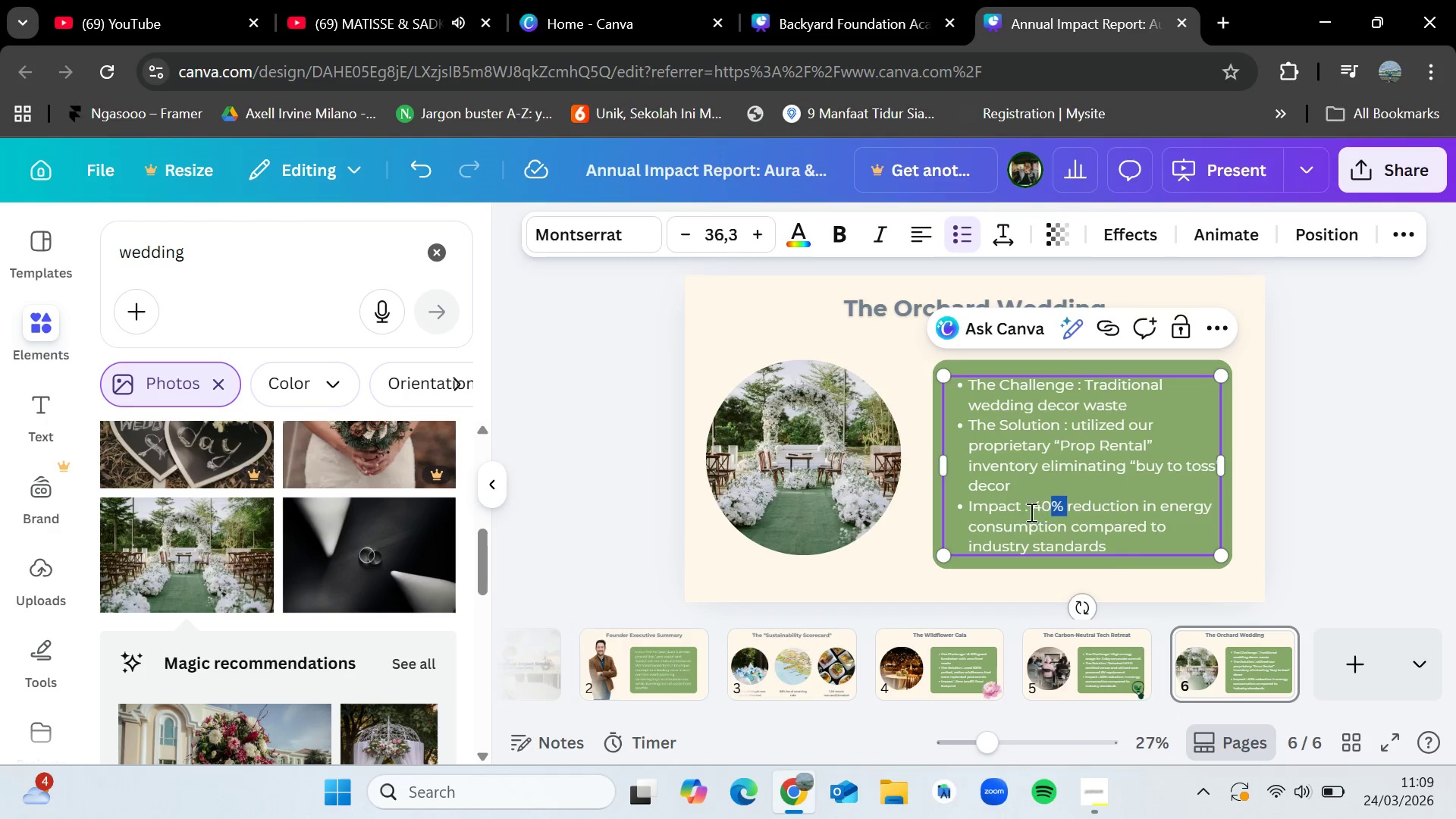 
left_click_drag(start_coordinate=[1030, 504], to_coordinate=[1128, 543])
 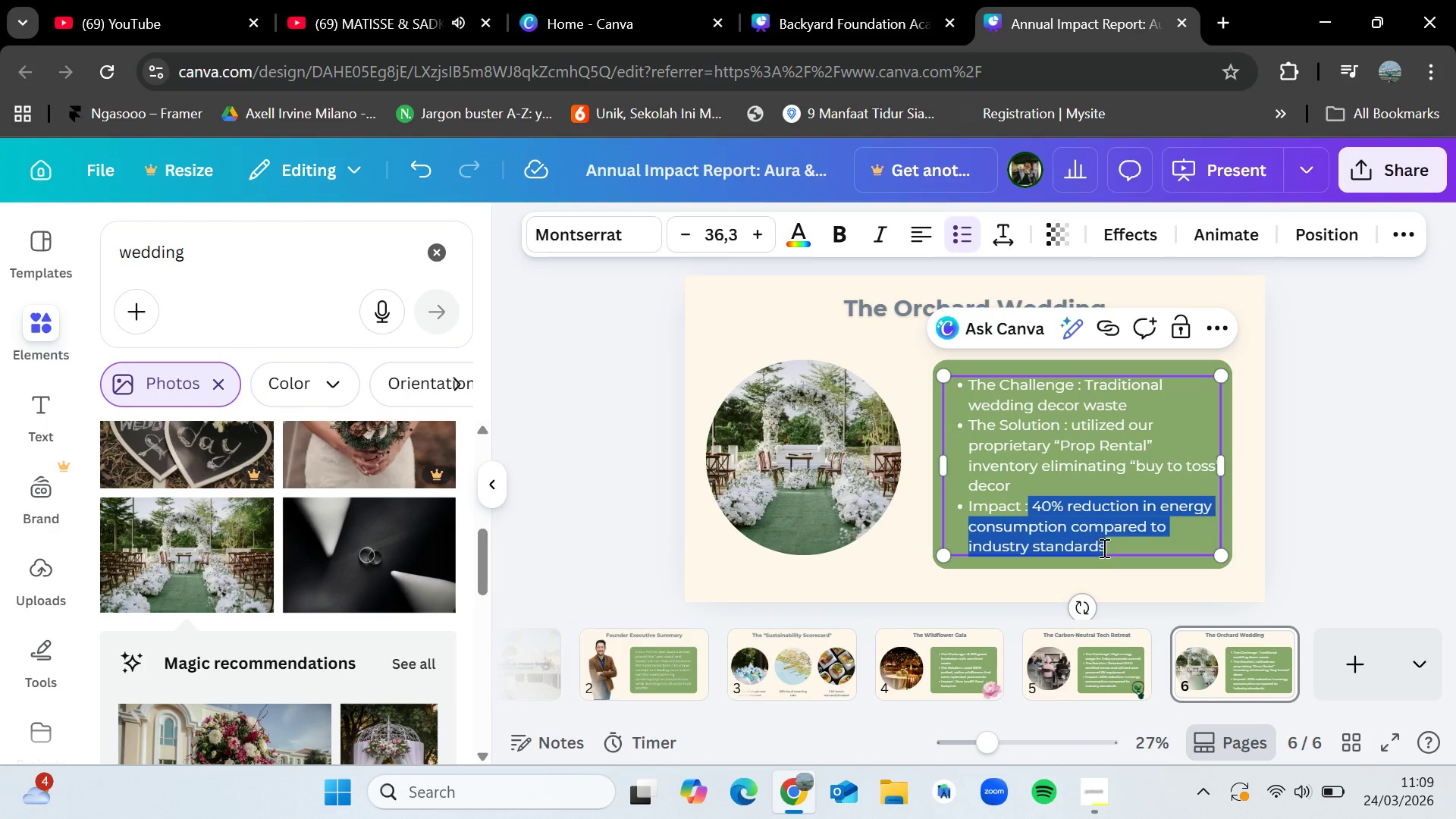 
key(Backspace)
type( Sva)
key(Backspace)
key(Backspace)
type(ave the client $4,500 in rental fees whie)
key(Backspace)
type(le maintaining a "Sophisticated Earth" aesthetic)
 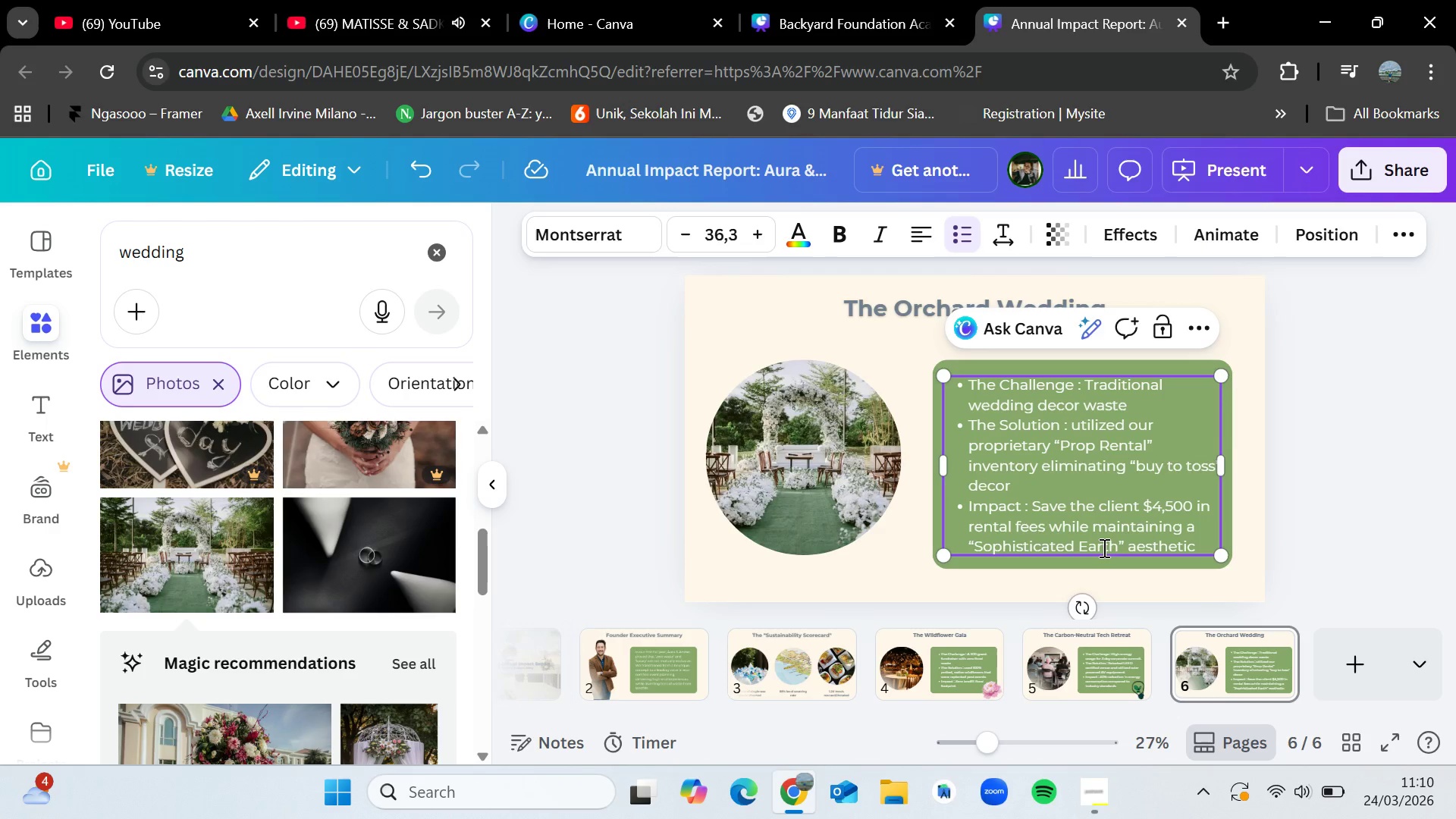 
left_click([1370, 464])
 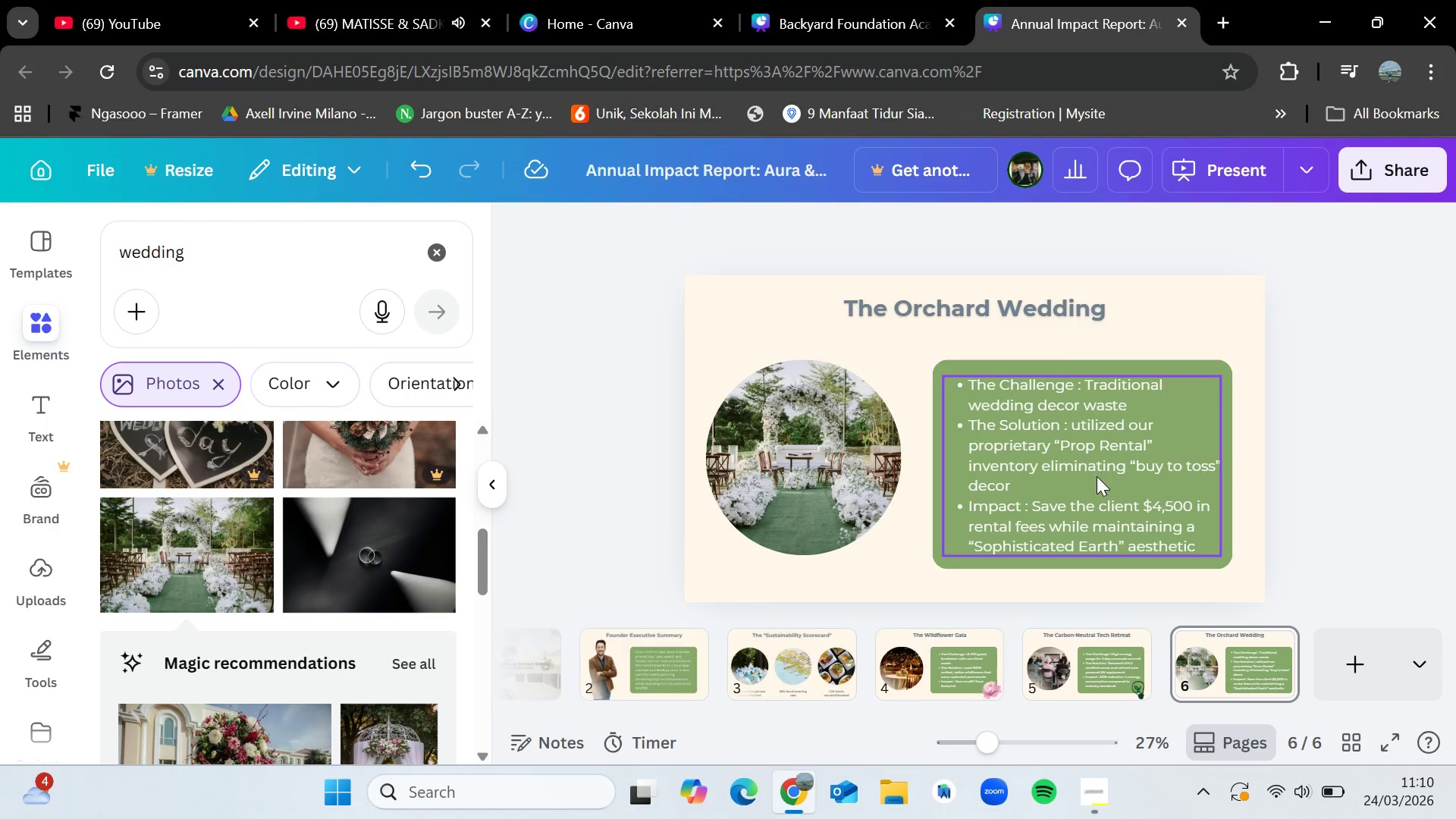 
left_click_drag(start_coordinate=[1097, 476], to_coordinate=[1093, 472])
 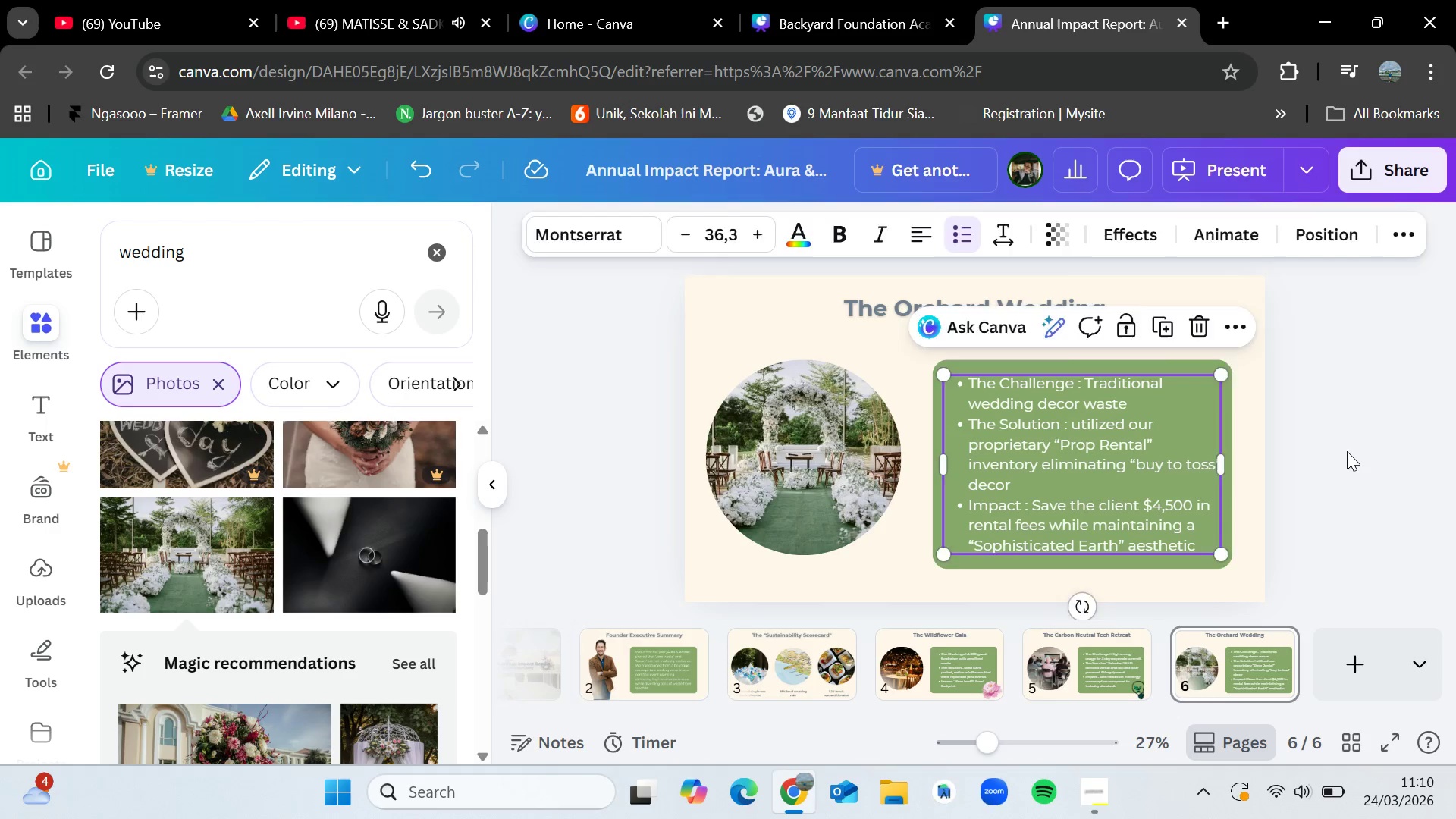 
left_click([1347, 451])
 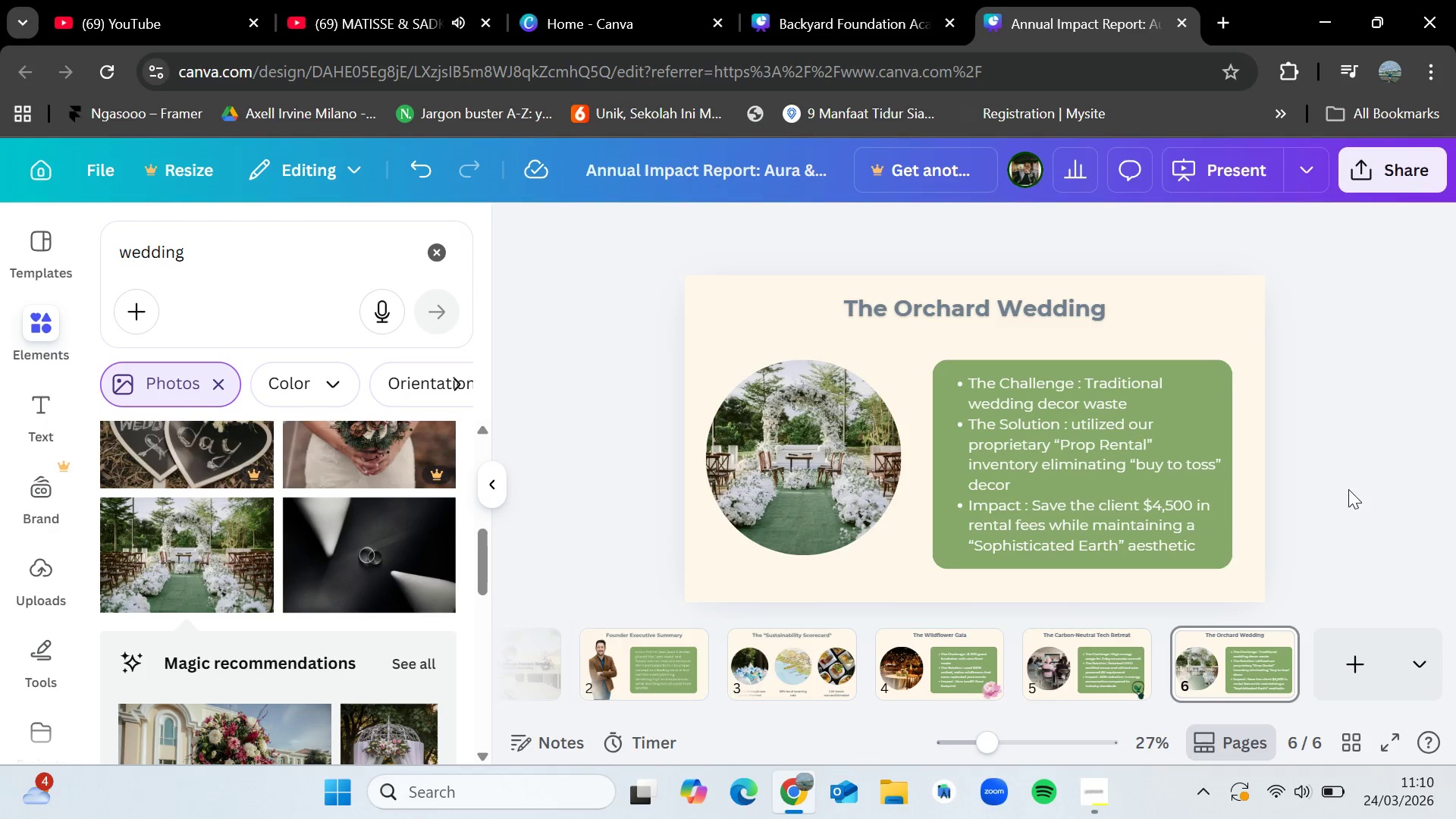 
left_click([1361, 664])
 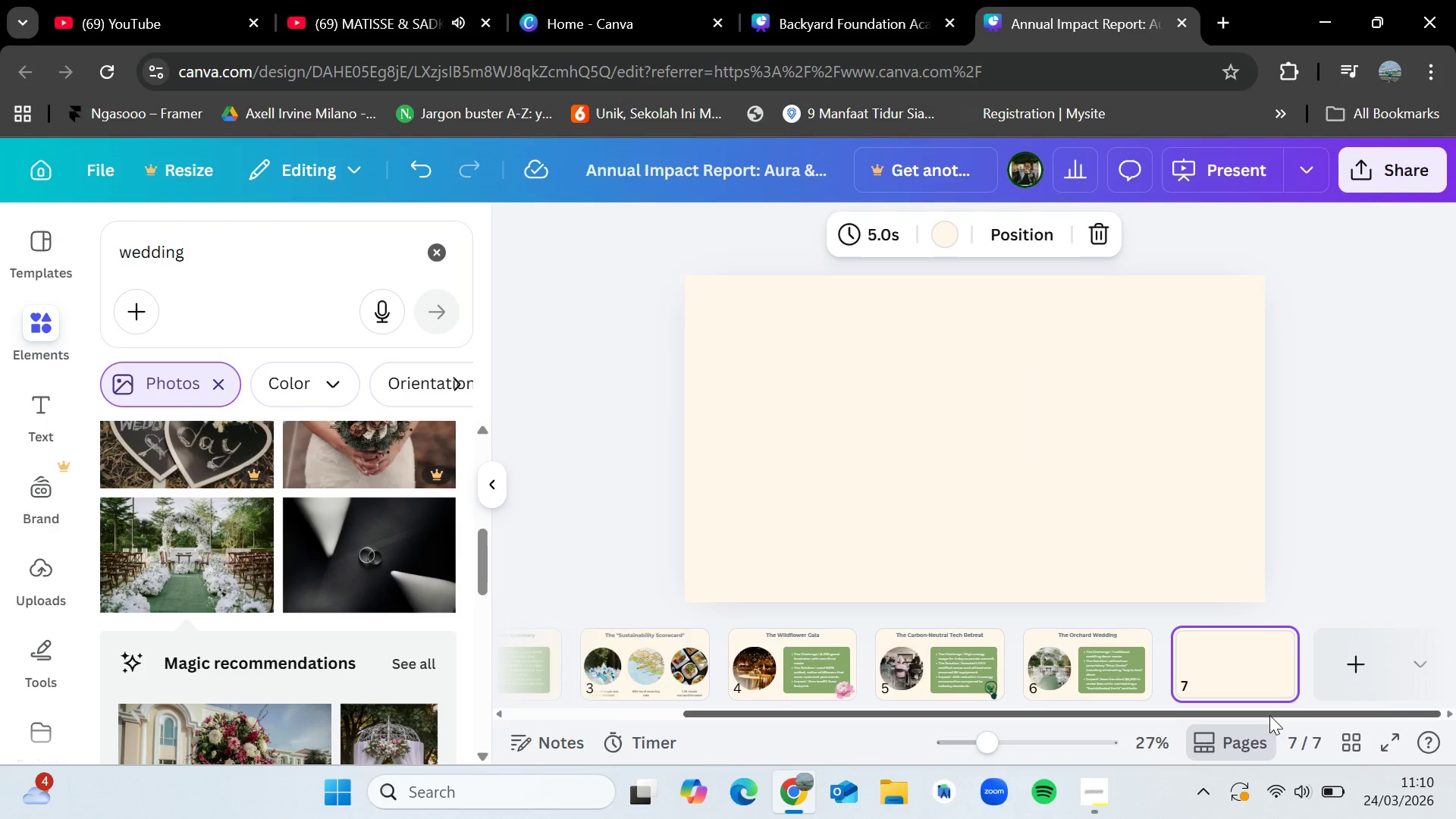 
left_click([1100, 808])